 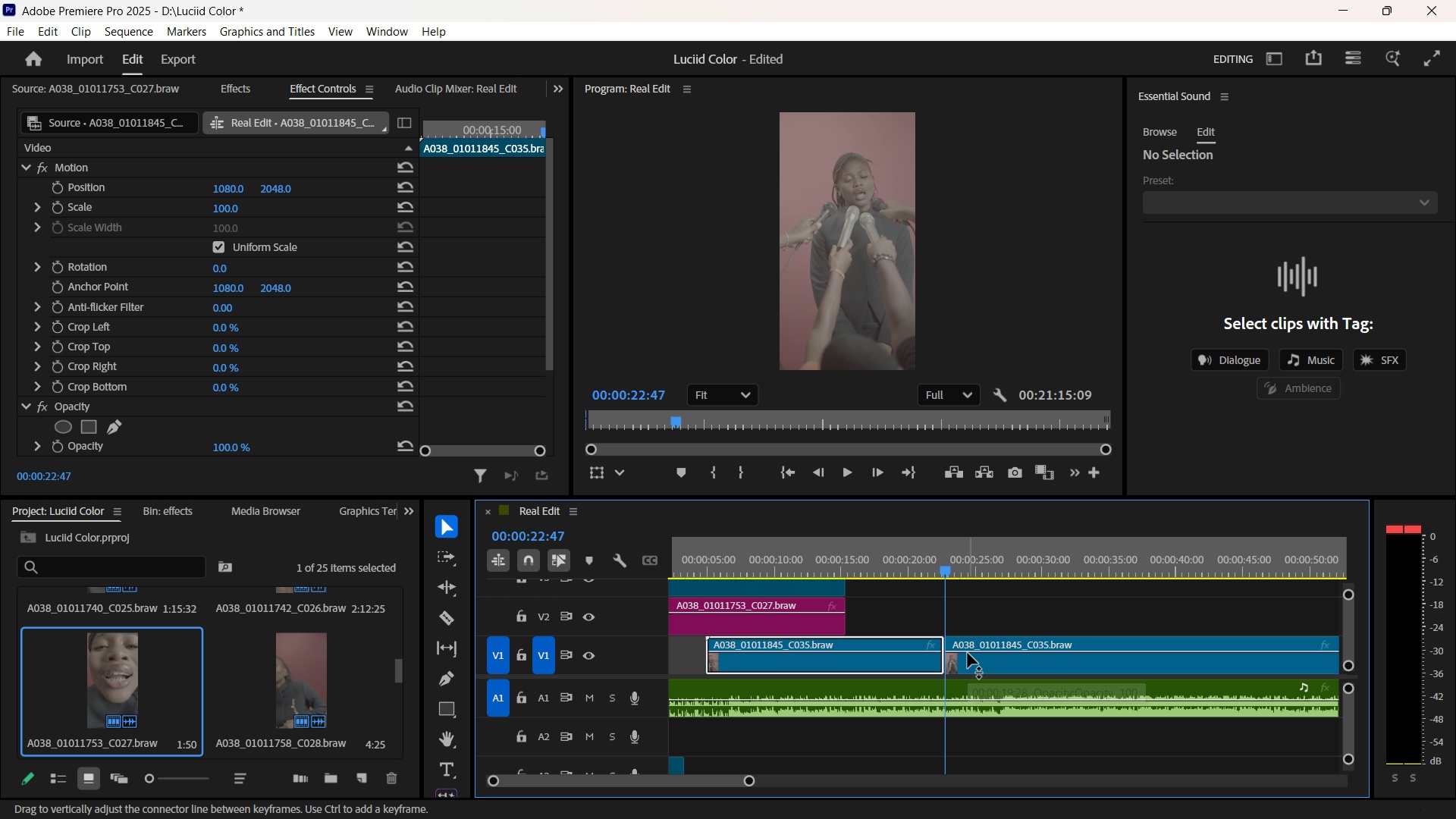 
left_click([968, 653])
 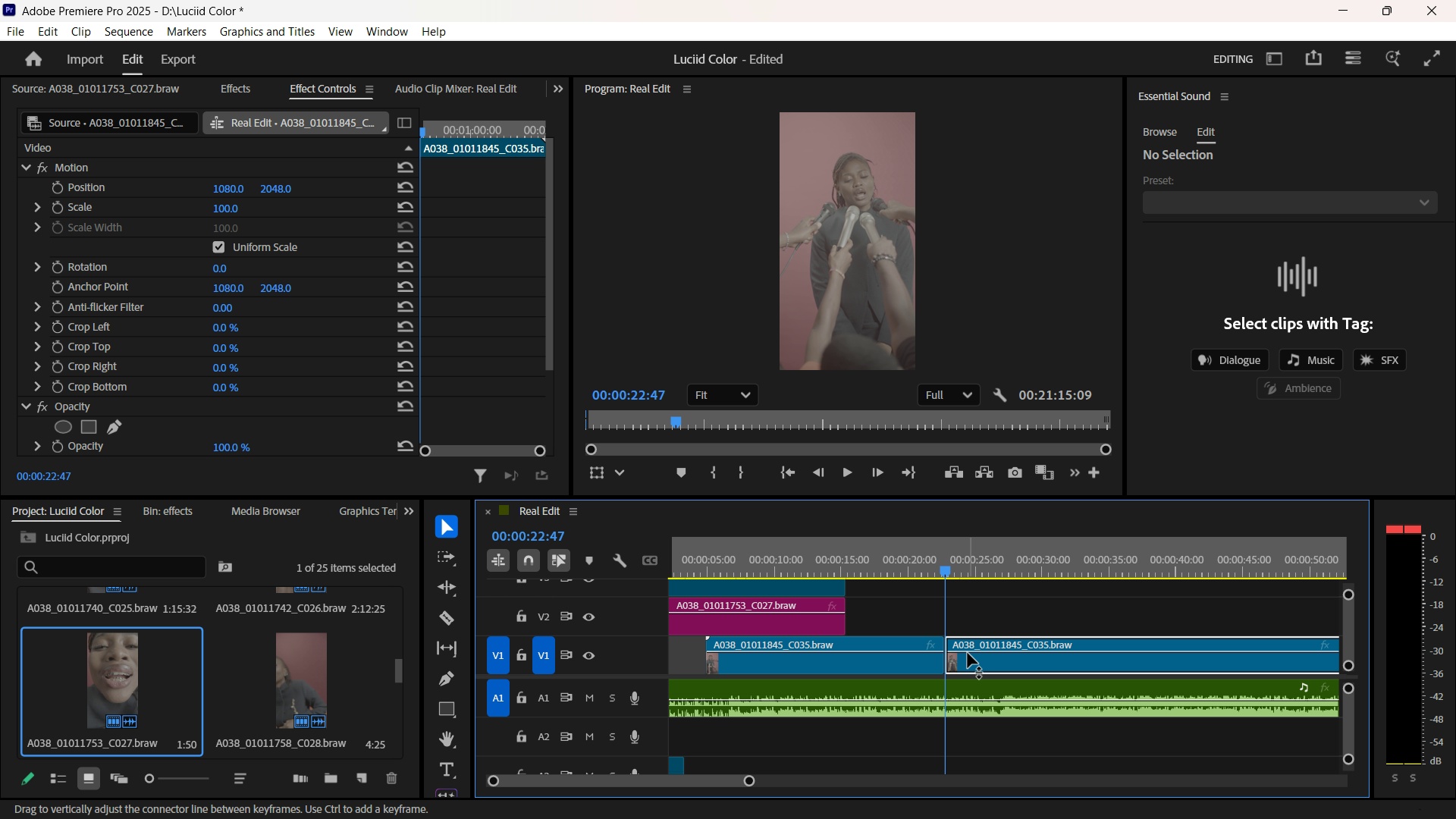 
key(Control+S)
 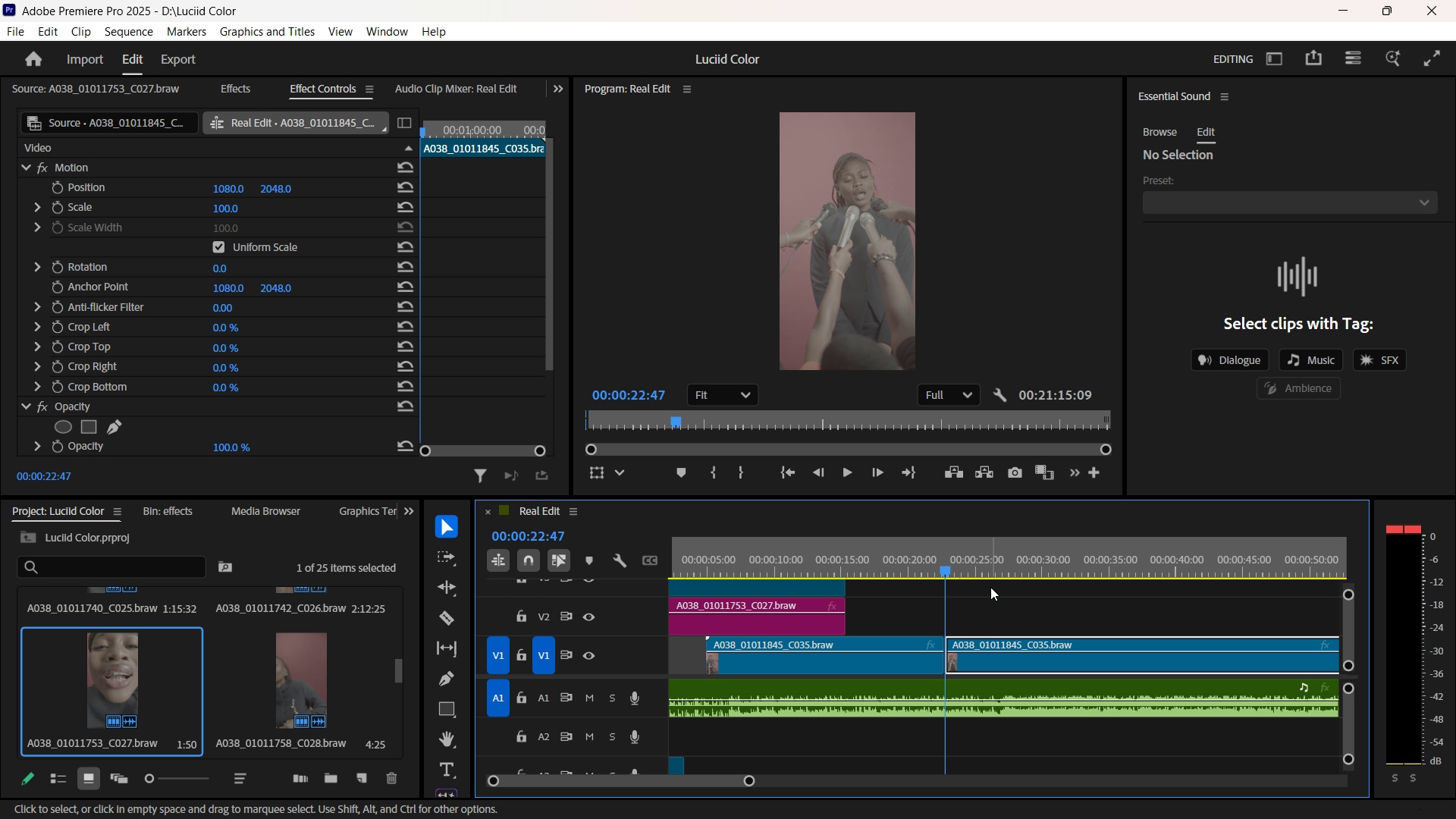 
key(Minus)
 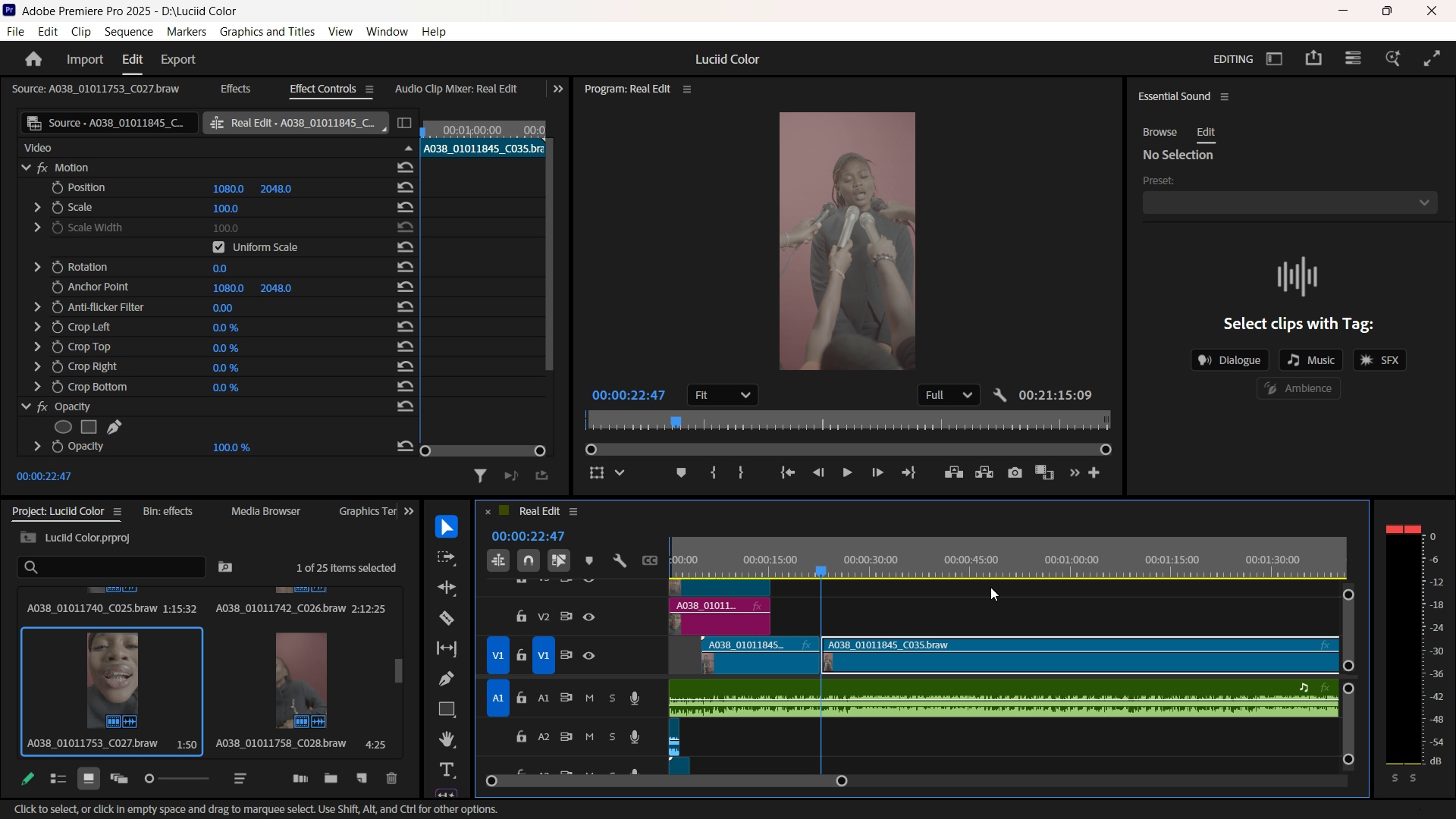 
key(Minus)
 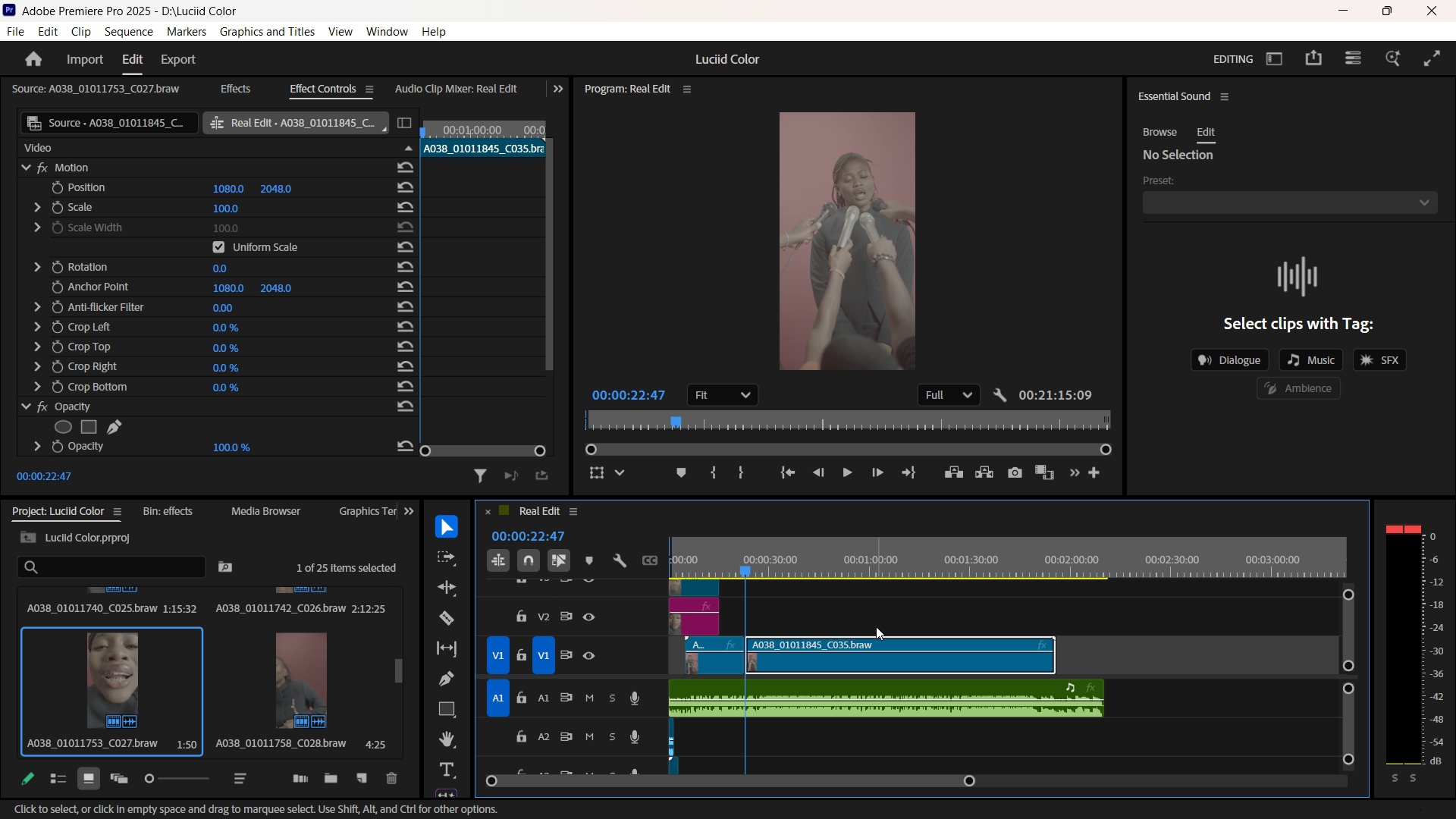 
hold_key(key=ControlLeft, duration=11.71)
scroll: coordinate [851, 620], scroll_direction: up, amount: 5.0
 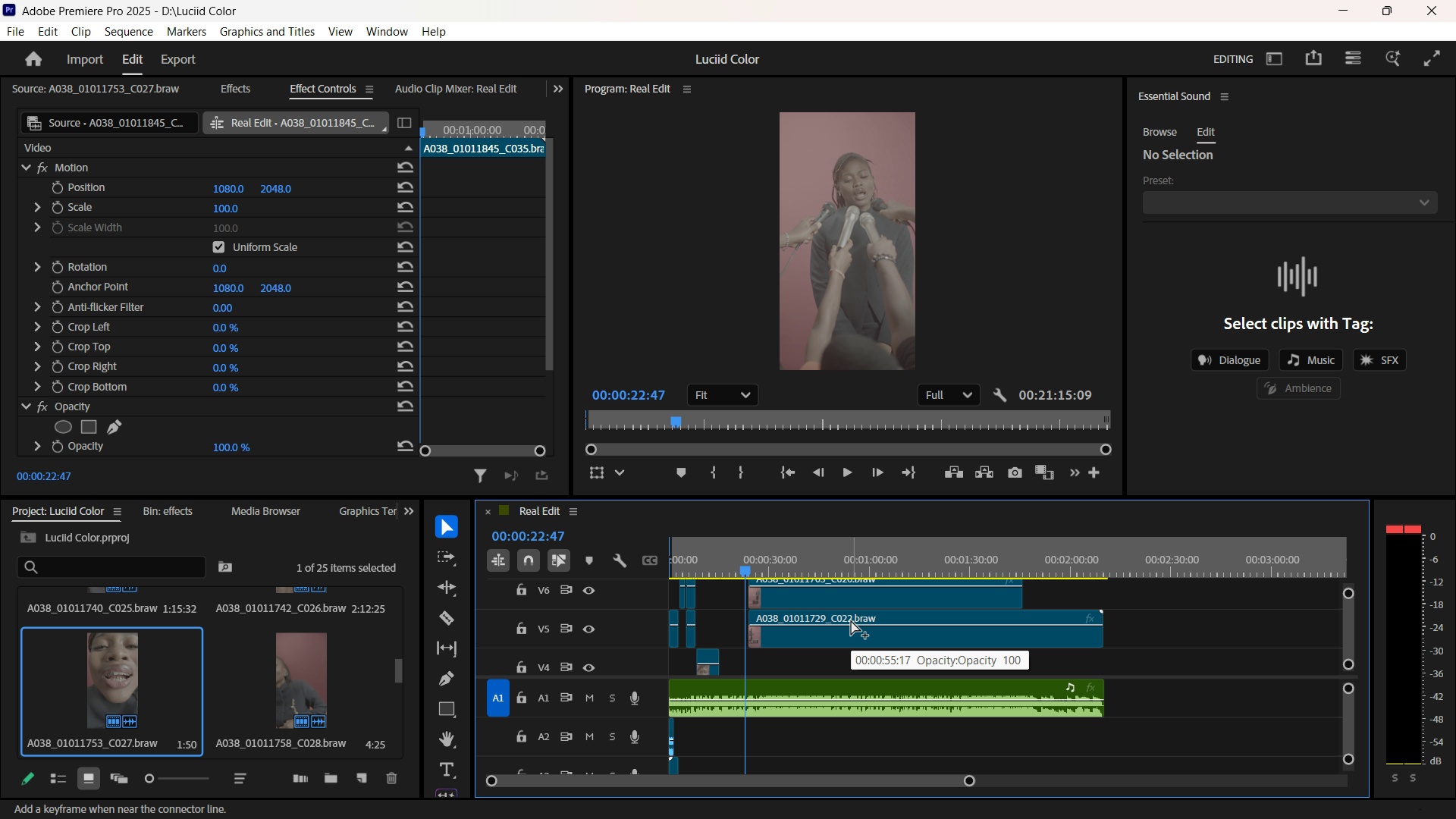 
scroll: coordinate [851, 620], scroll_direction: down, amount: 9.0
 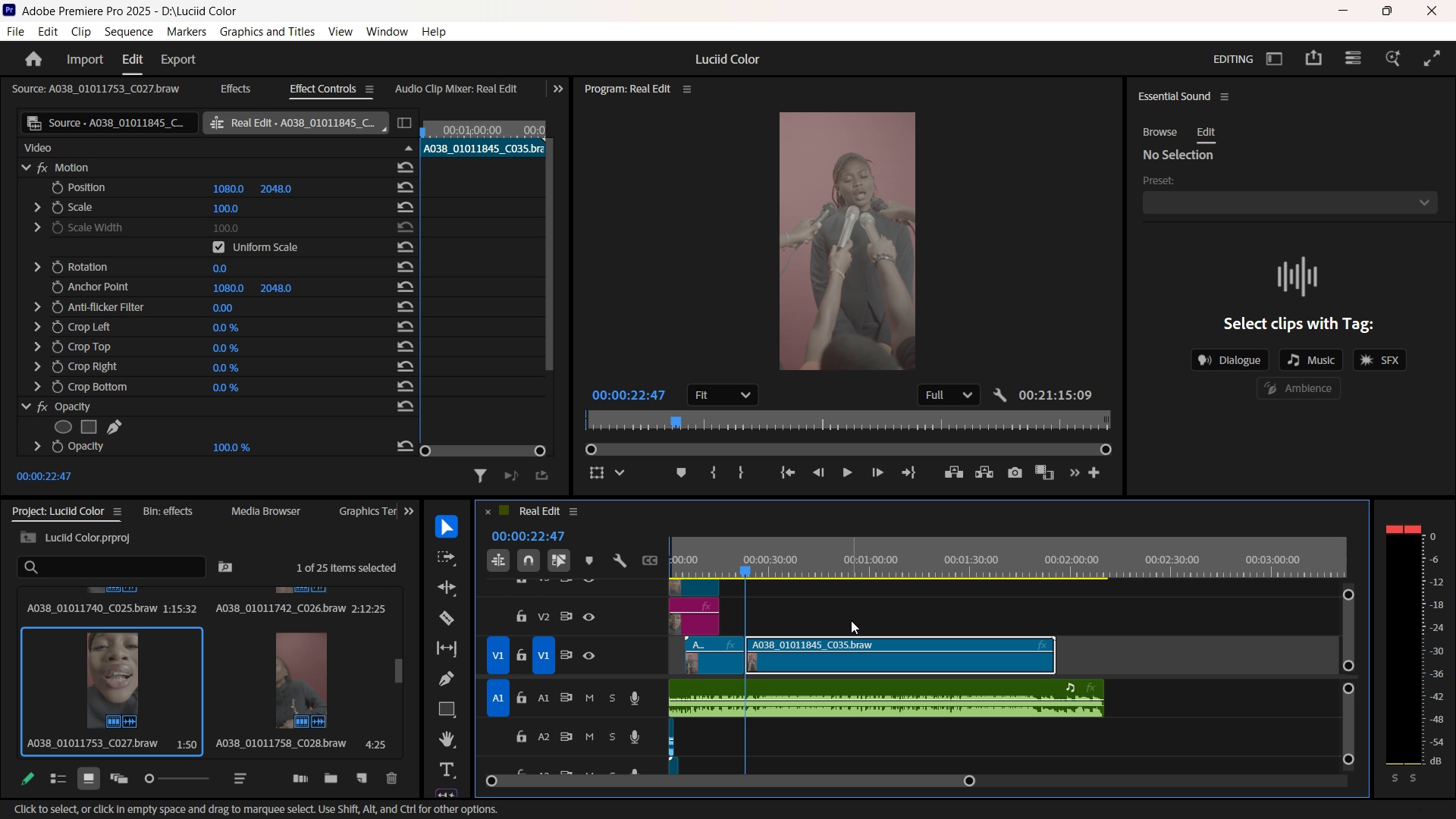 
scroll: coordinate [851, 620], scroll_direction: up, amount: 2.0
 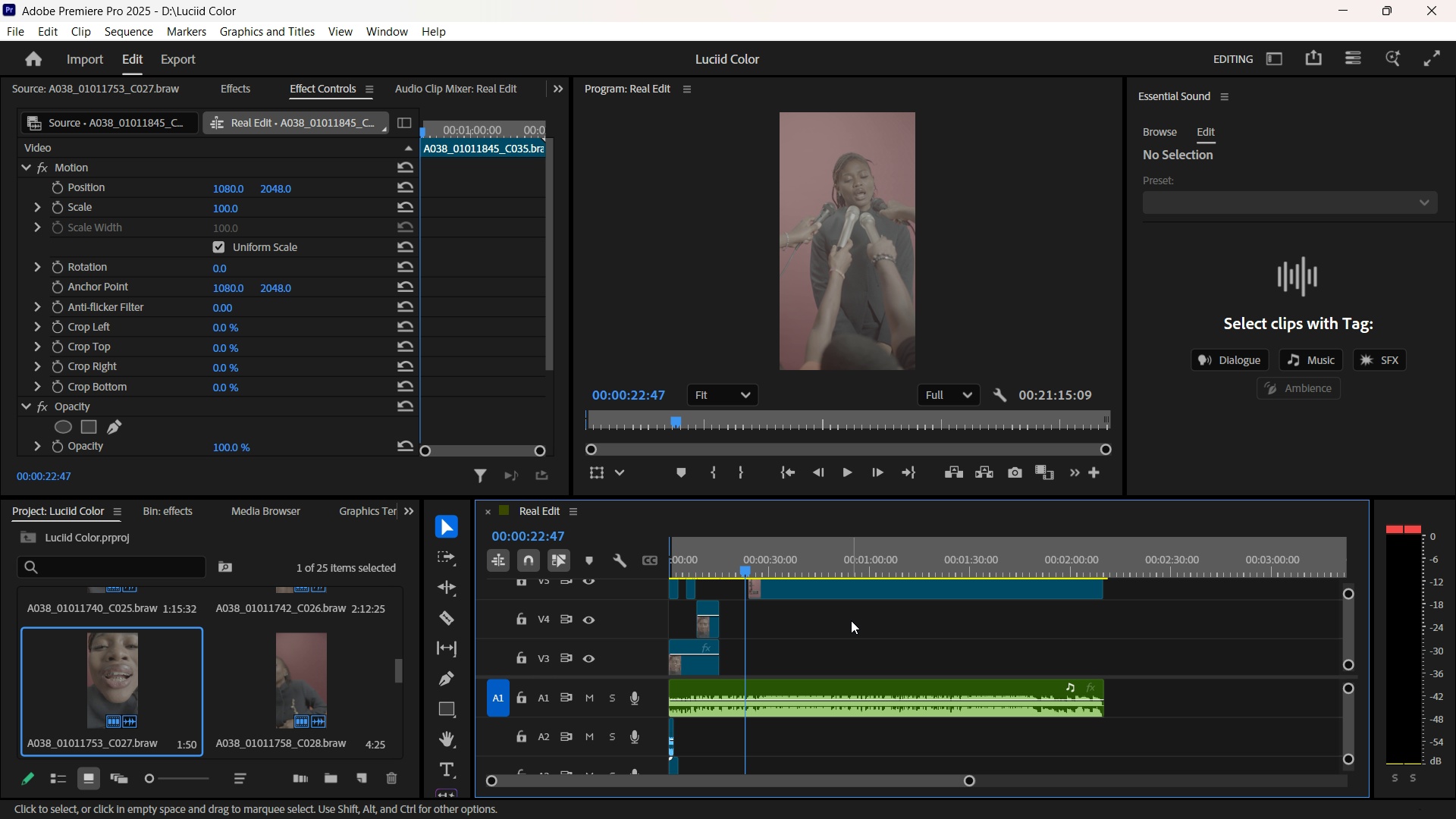 
scroll: coordinate [851, 620], scroll_direction: down, amount: 4.0
 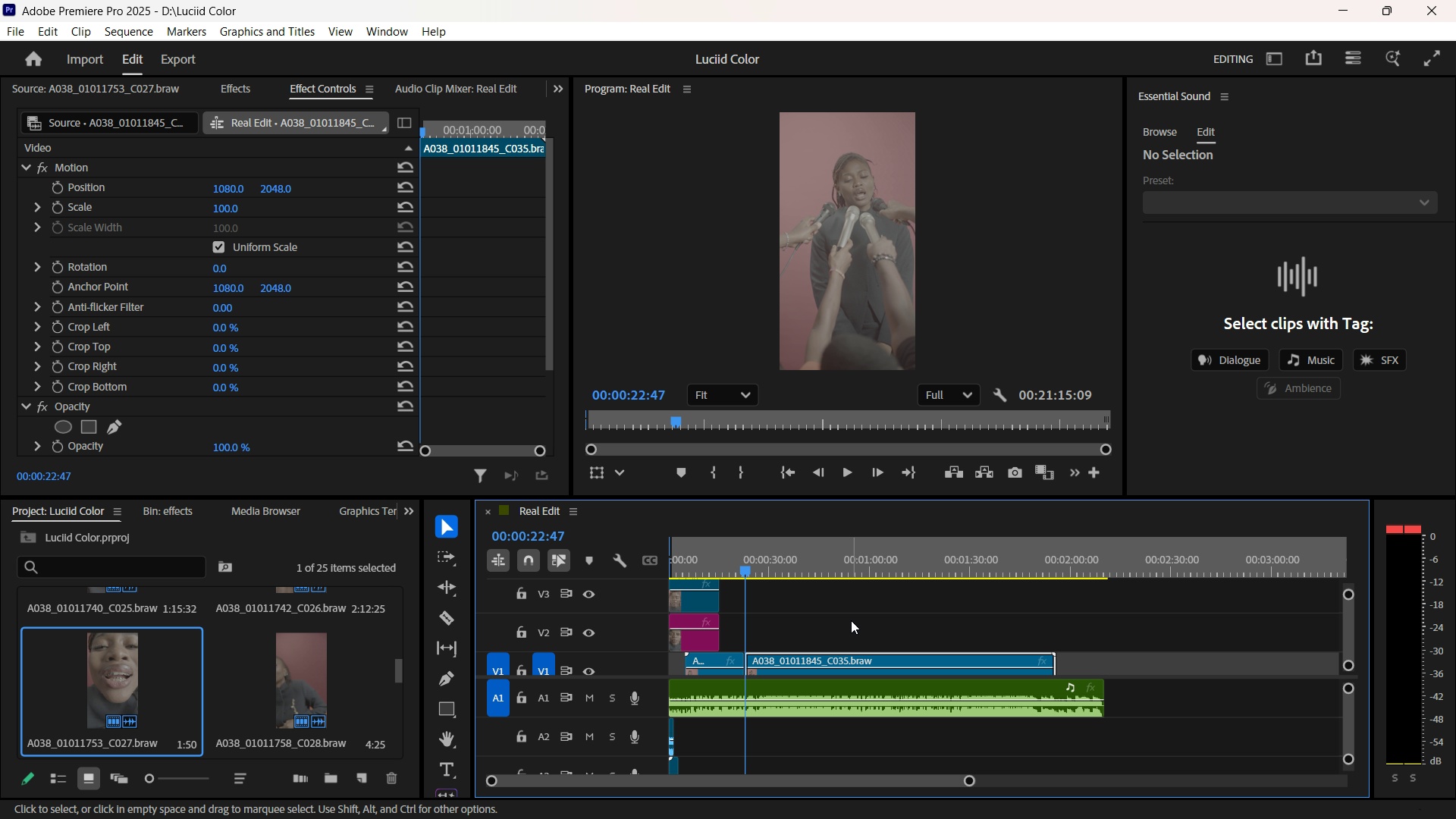 
scroll: coordinate [851, 620], scroll_direction: up, amount: 12.0
 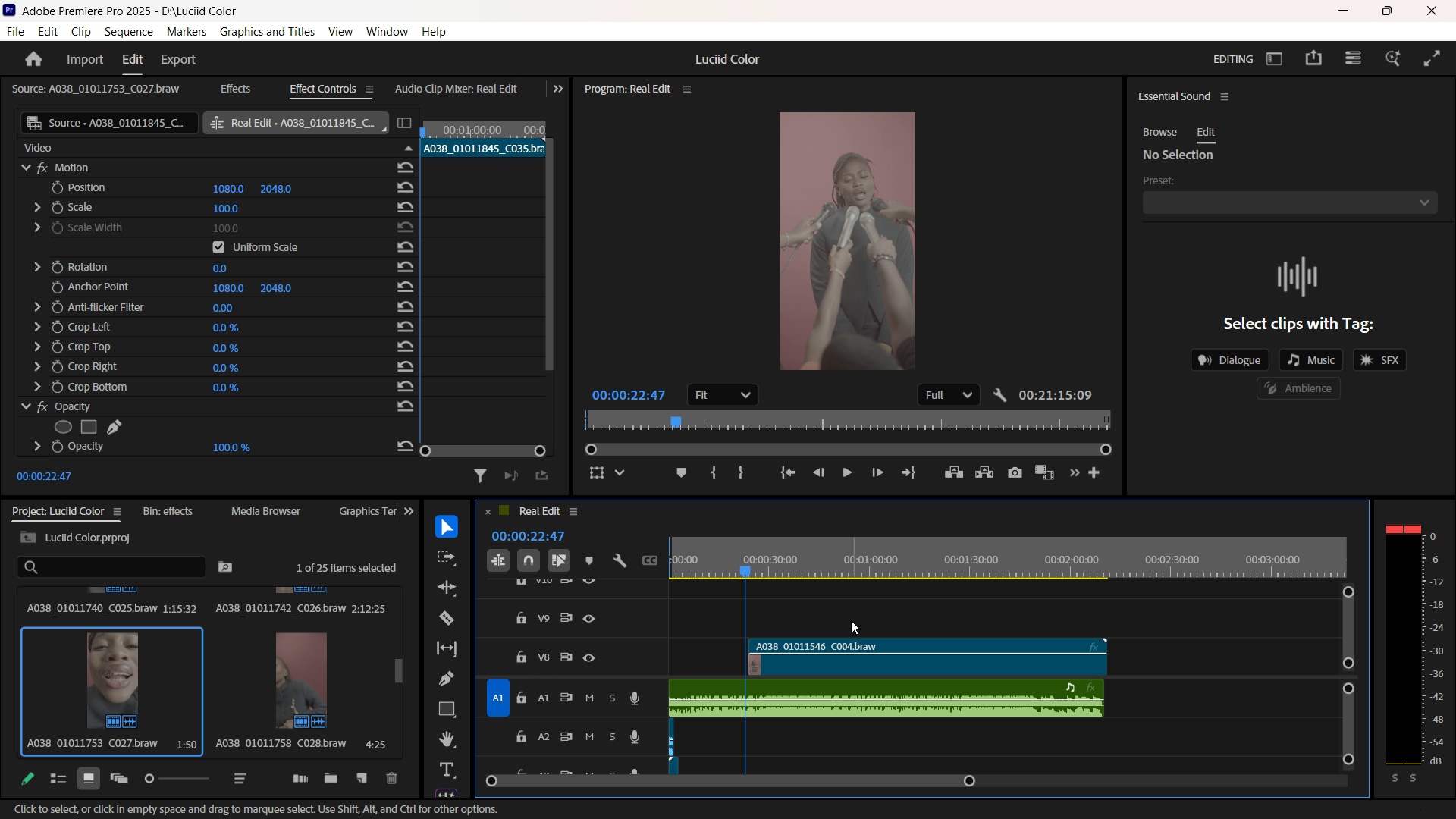 
key(Space)
 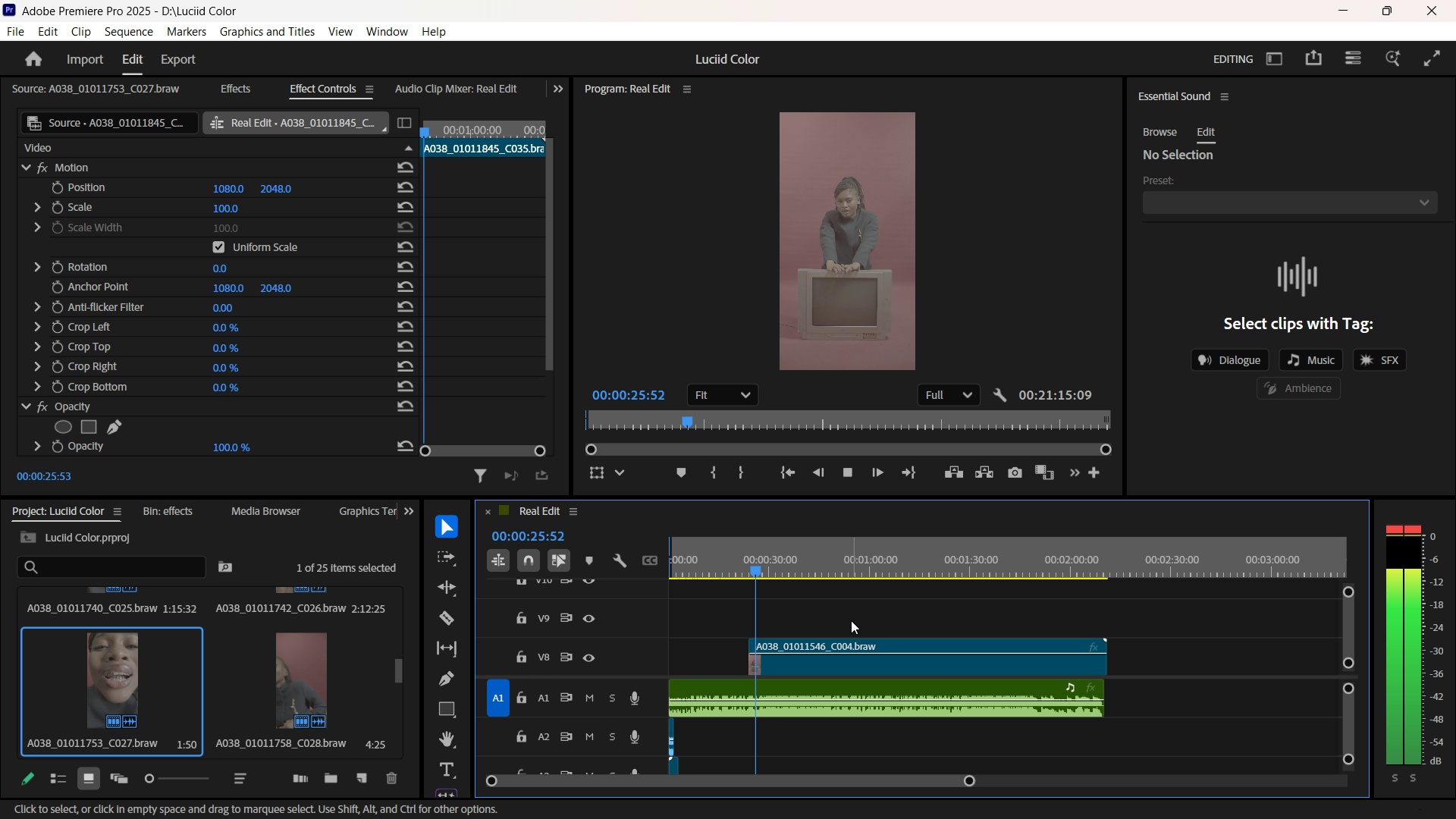 
key(Space)
 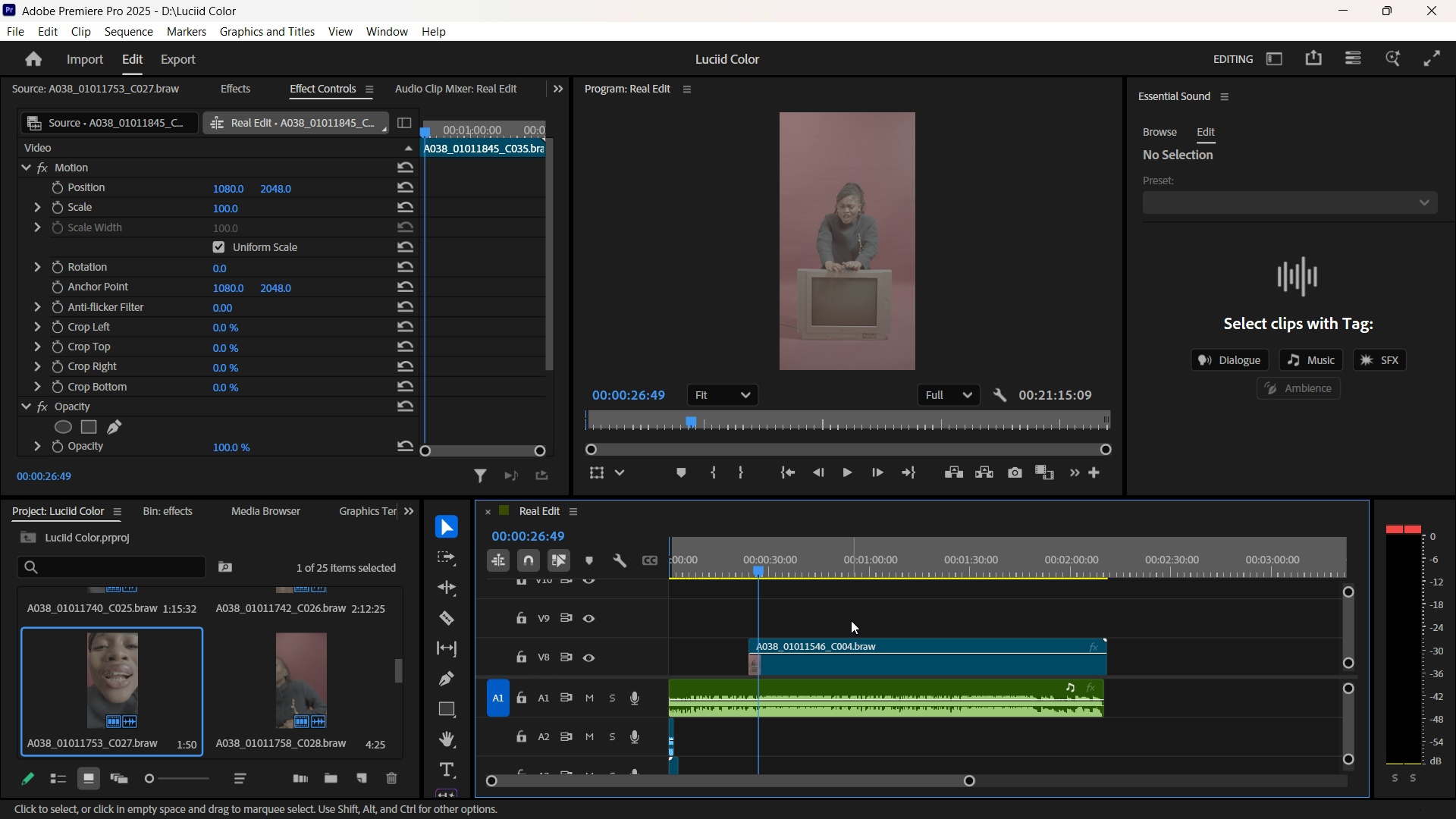 
key(Space)
 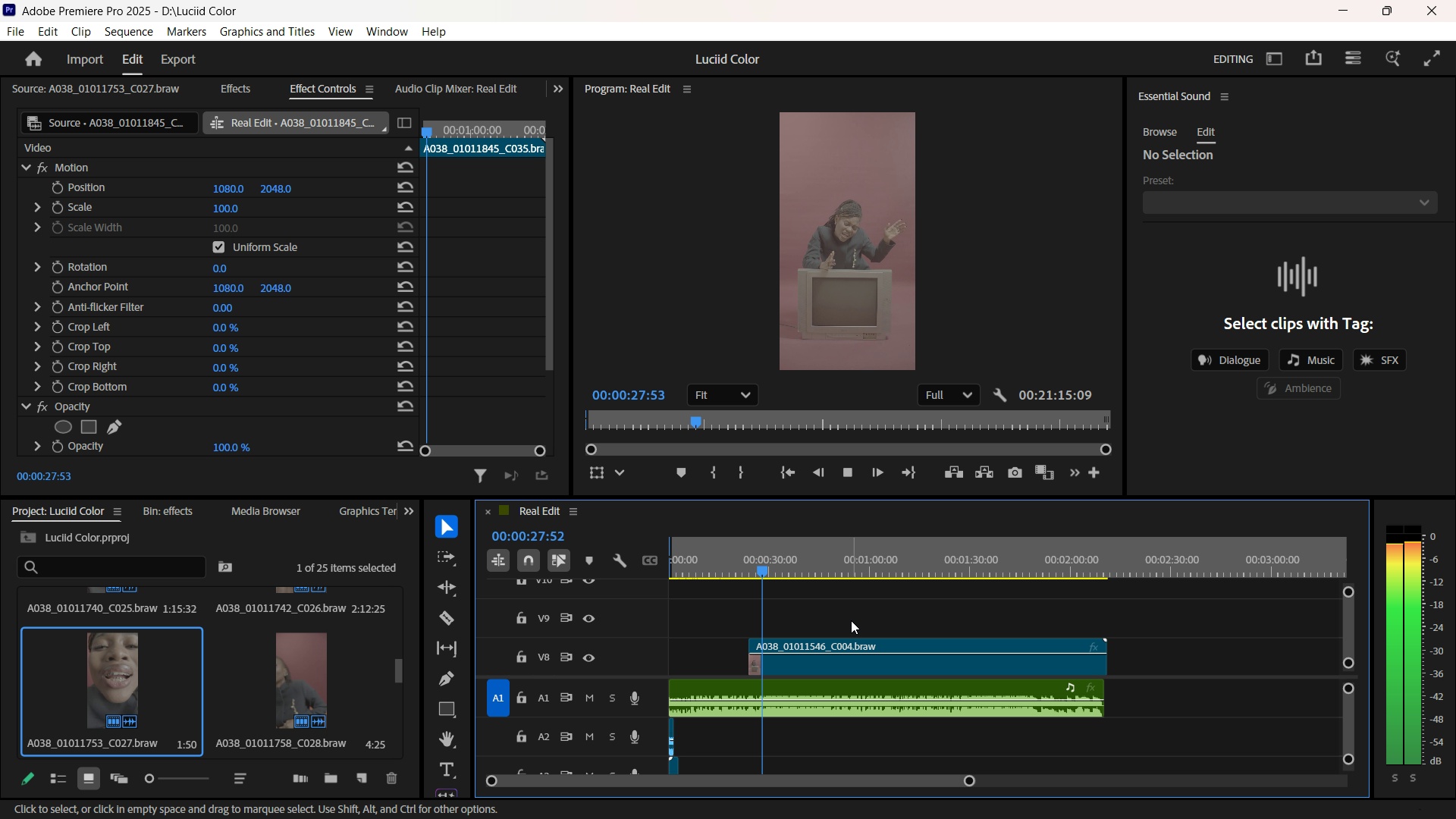 
key(Space)
 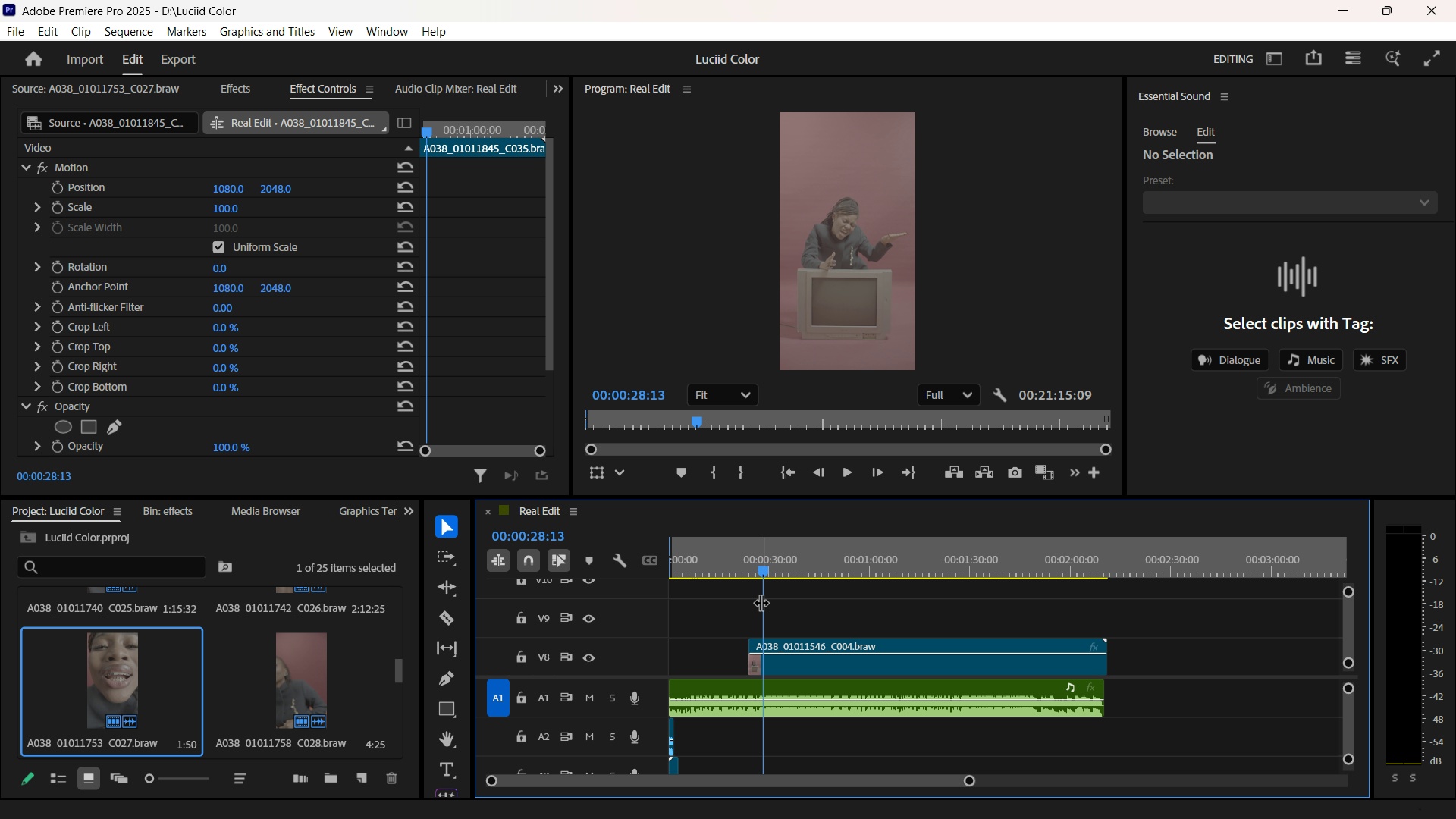 
key(Backquote)
 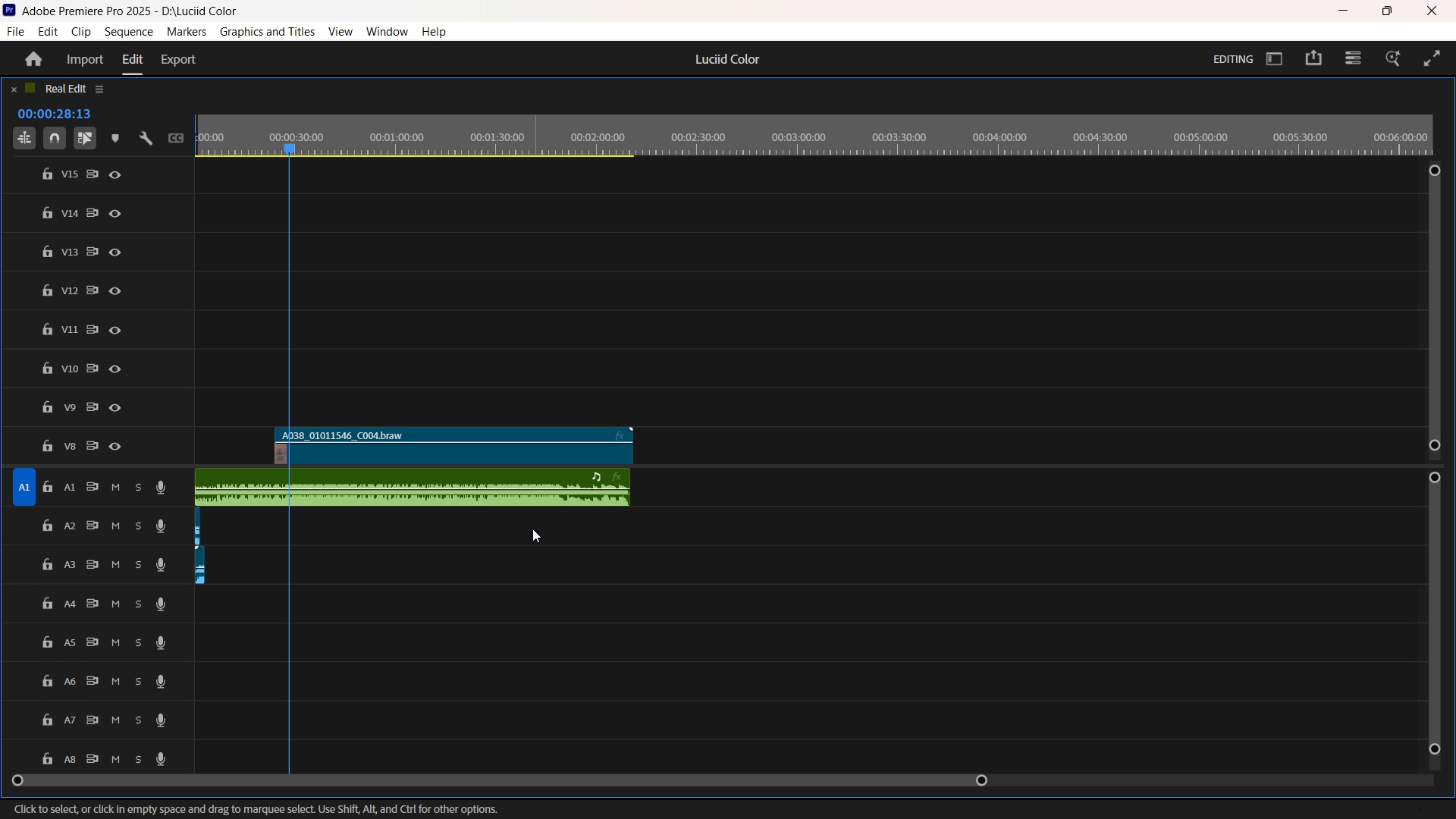 
scroll: coordinate [551, 541], scroll_direction: up, amount: 4.0
 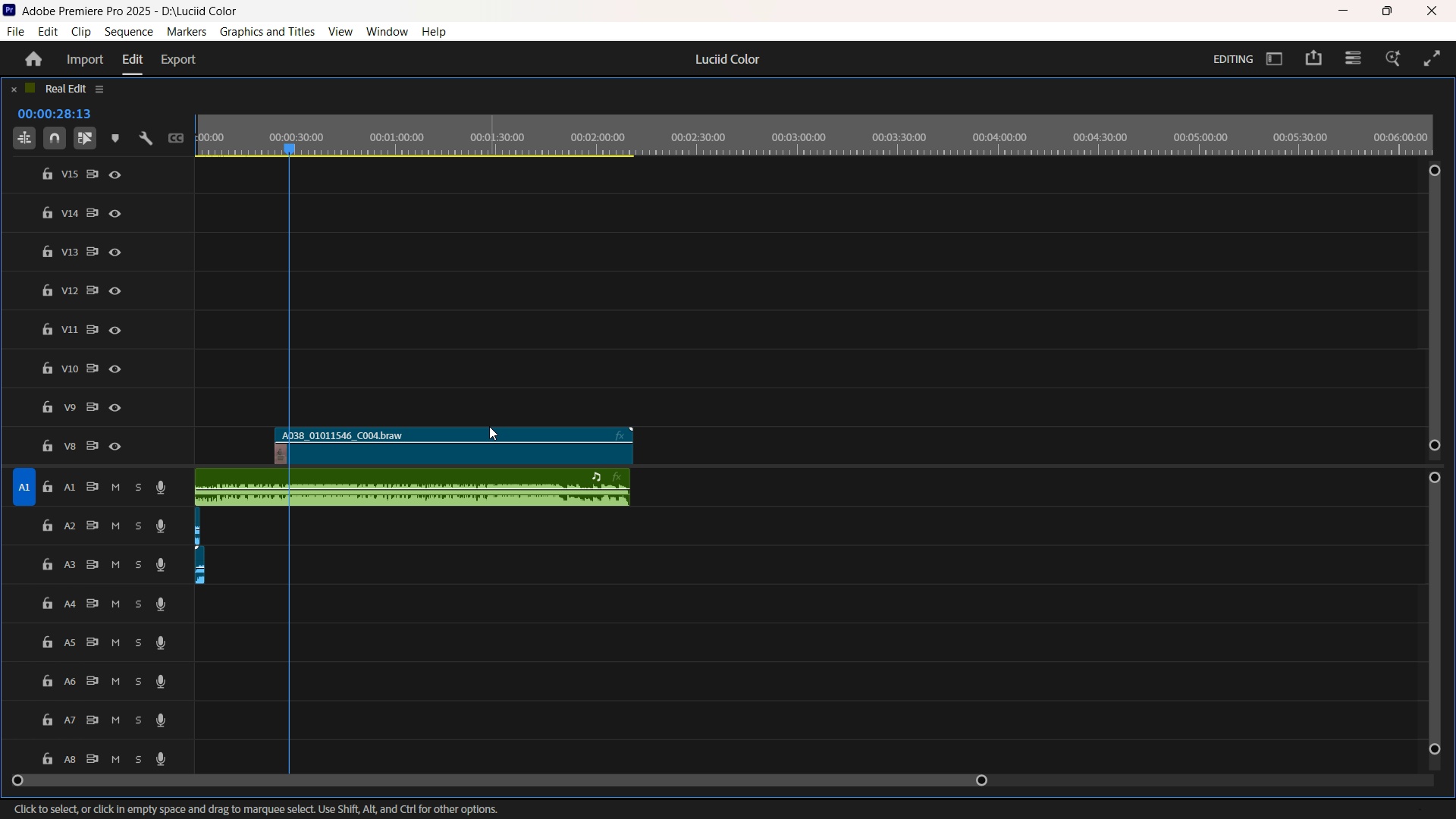 
hold_key(key=ControlLeft, duration=1.44)
scroll: coordinate [498, 326], scroll_direction: down, amount: 12.0
 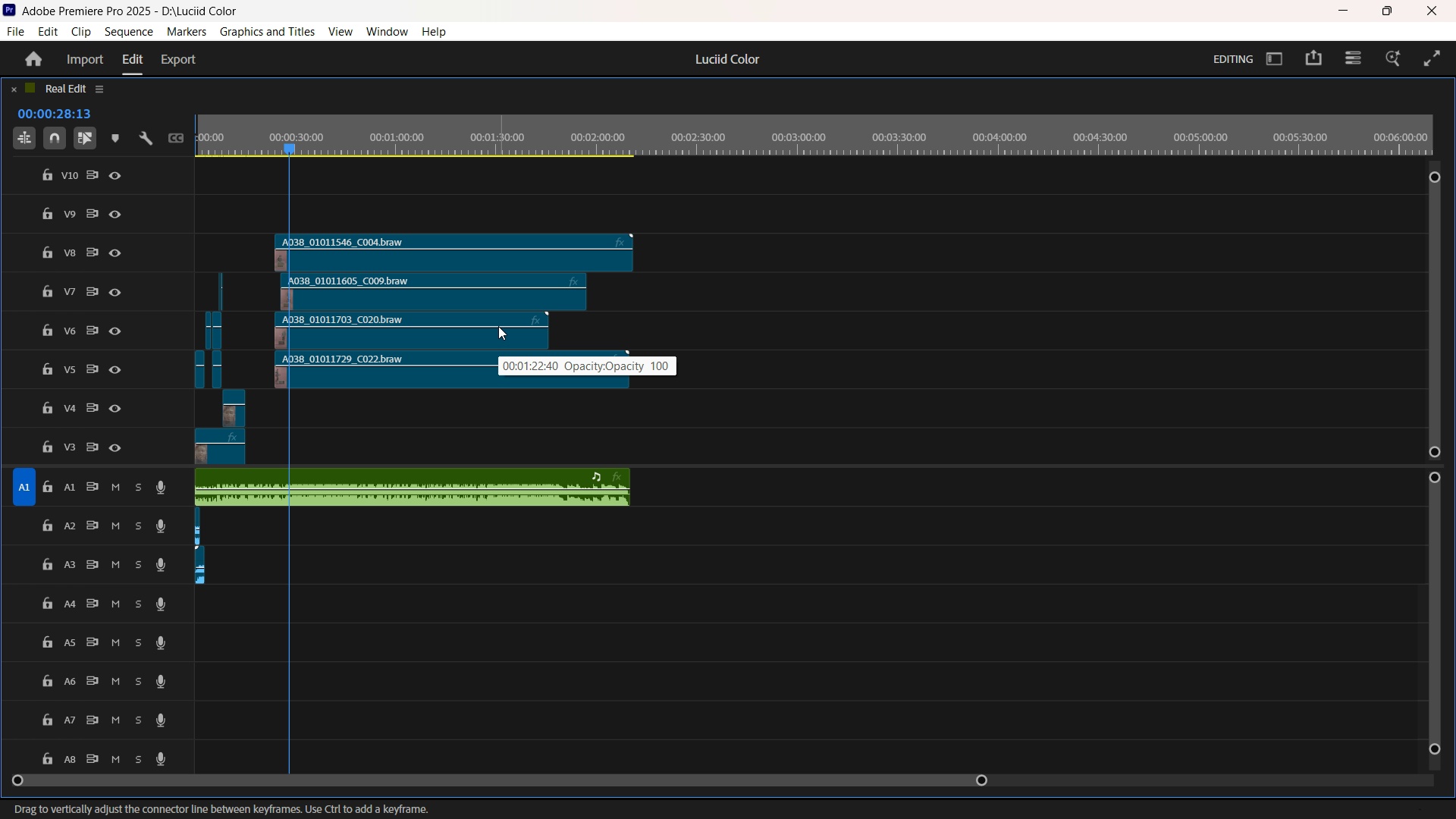 
scroll: coordinate [498, 326], scroll_direction: up, amount: 9.0
 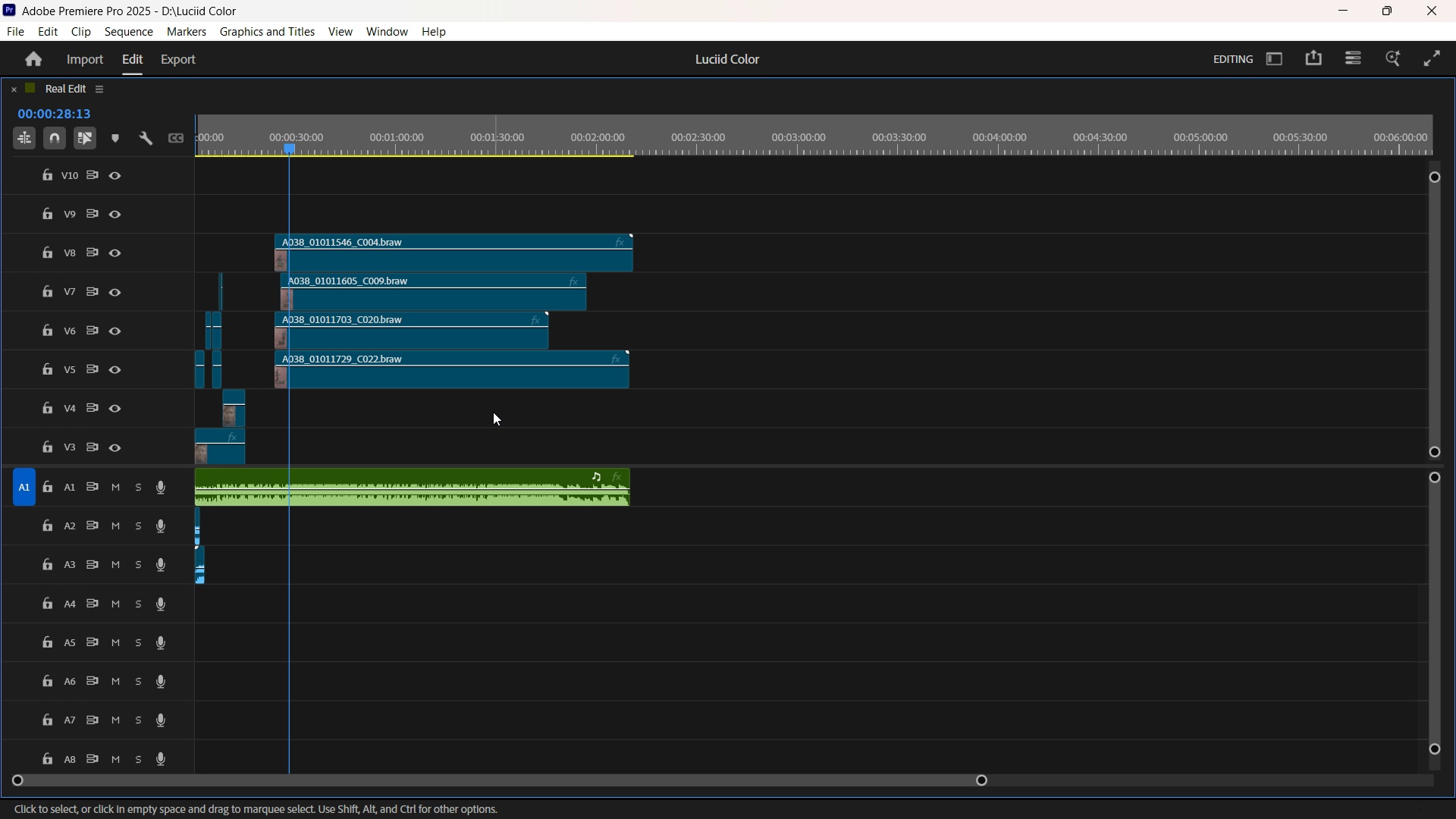 
hold_key(key=ControlLeft, duration=1.67)
scroll: coordinate [500, 411], scroll_direction: down, amount: 3.0
 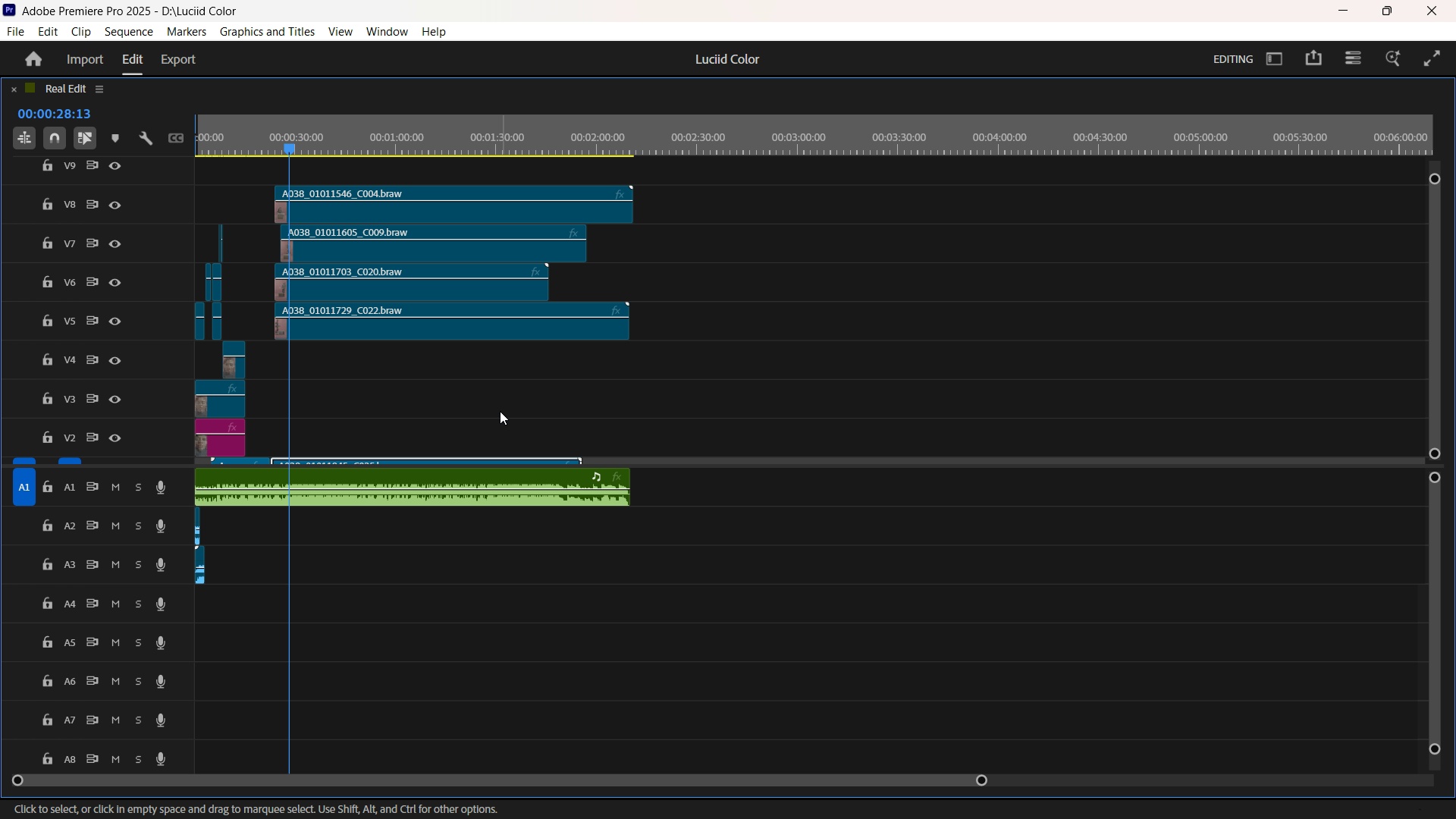 
scroll: coordinate [499, 412], scroll_direction: up, amount: 14.0
 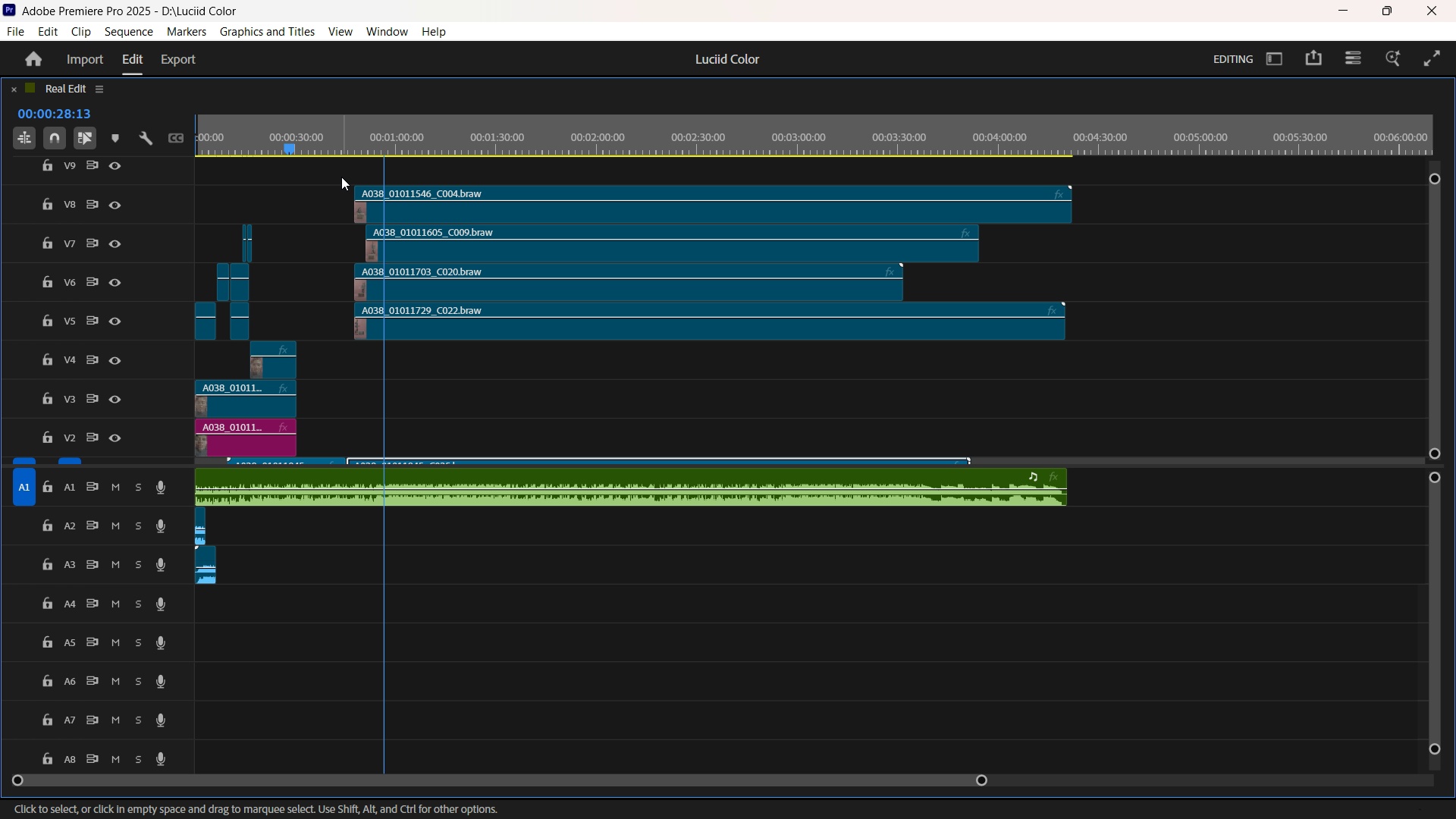 
key(Equal)
 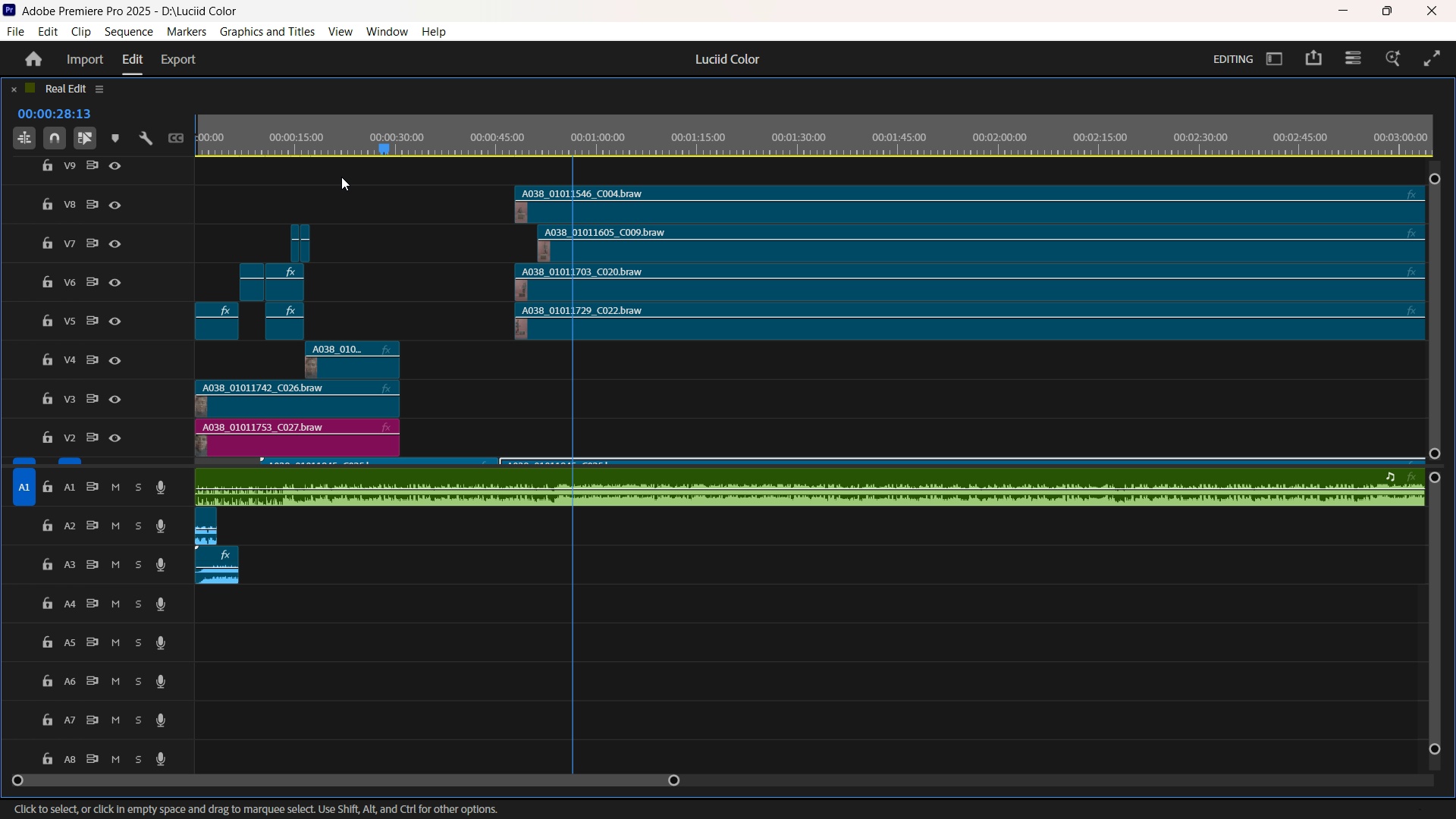 
key(Equal)
 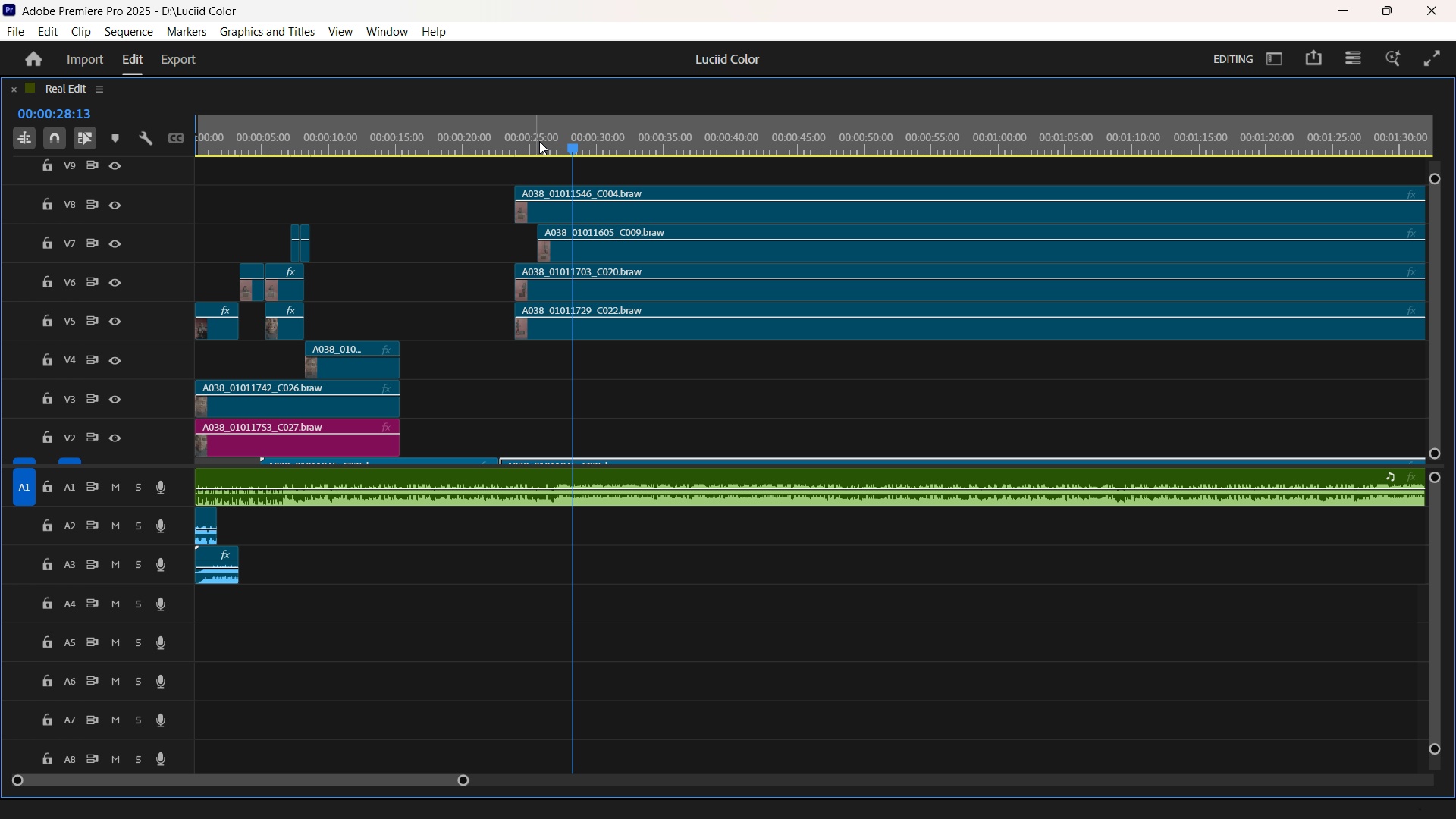 
left_click_drag(start_coordinate=[558, 136], to_coordinate=[370, 108])
 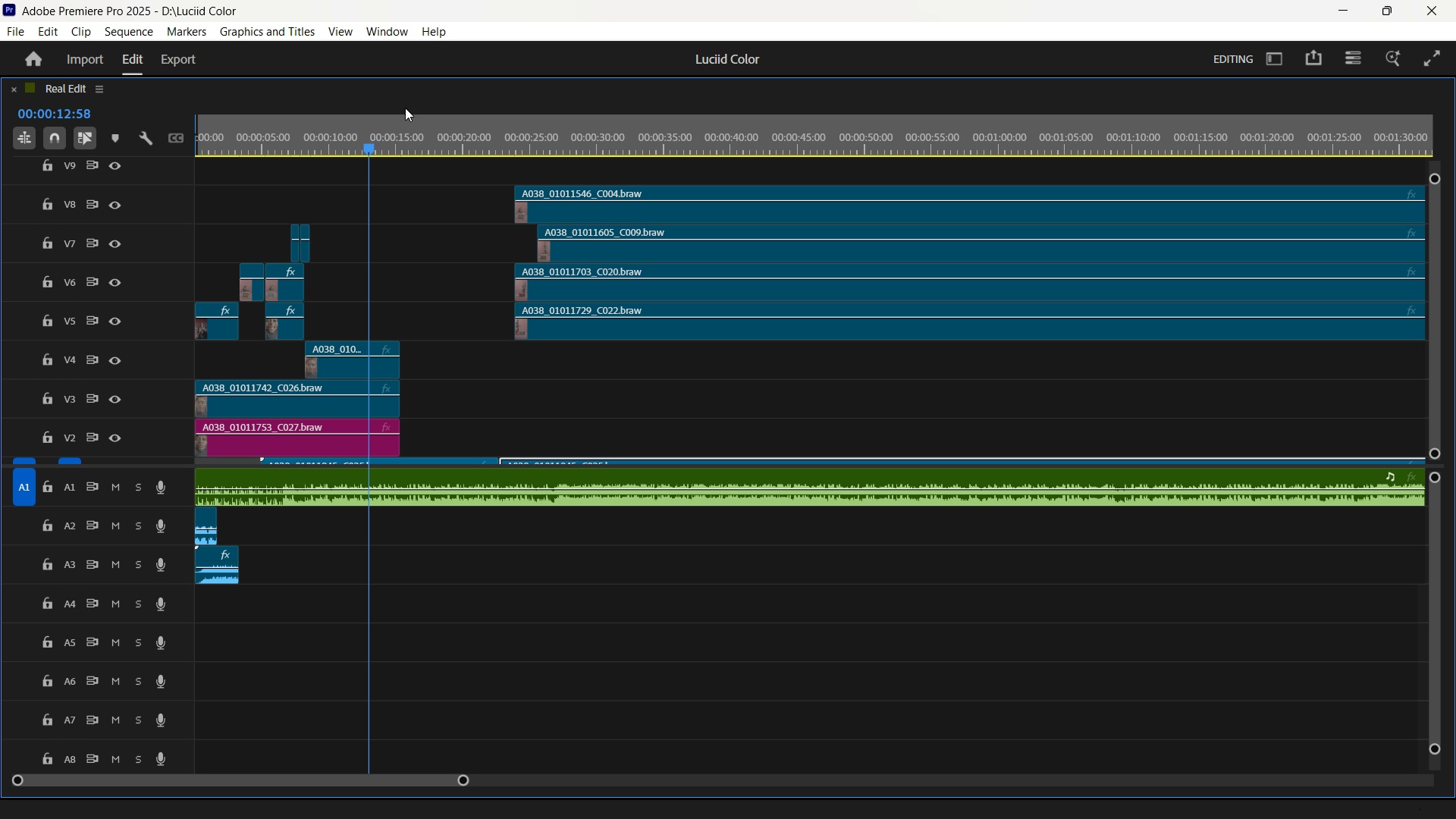 
key(Space)
 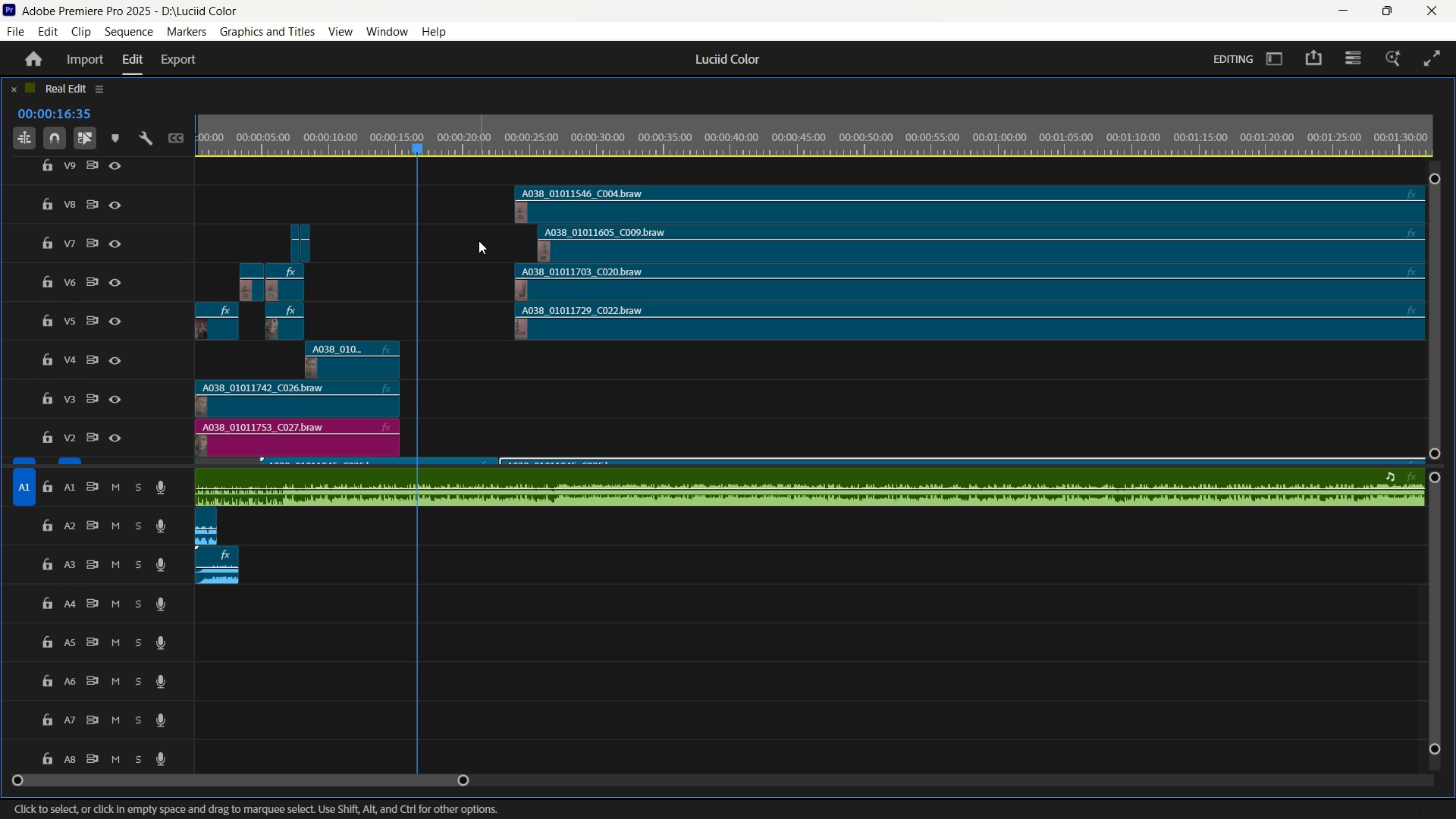 
wait(5.83)
 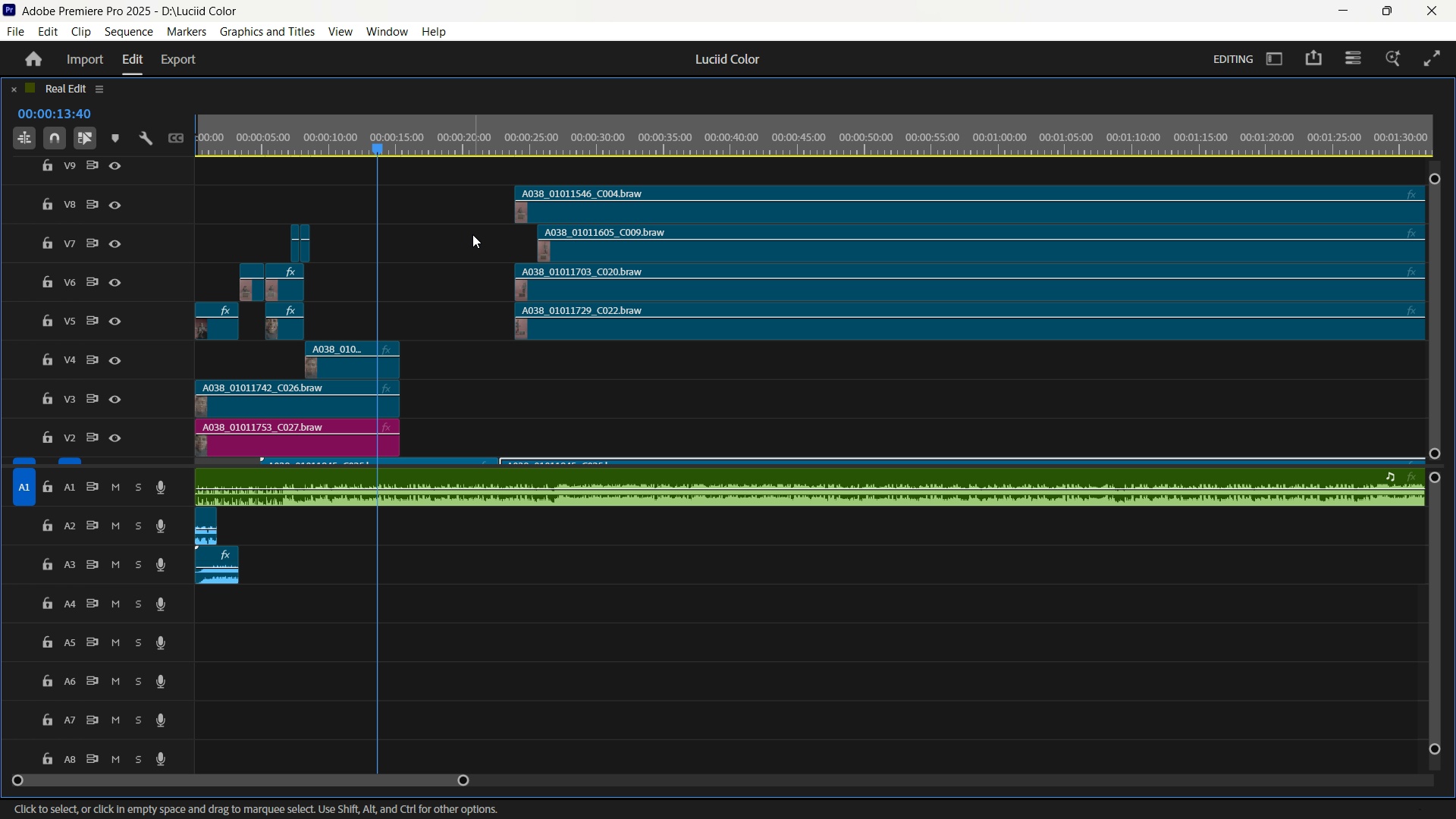 
key(Space)
 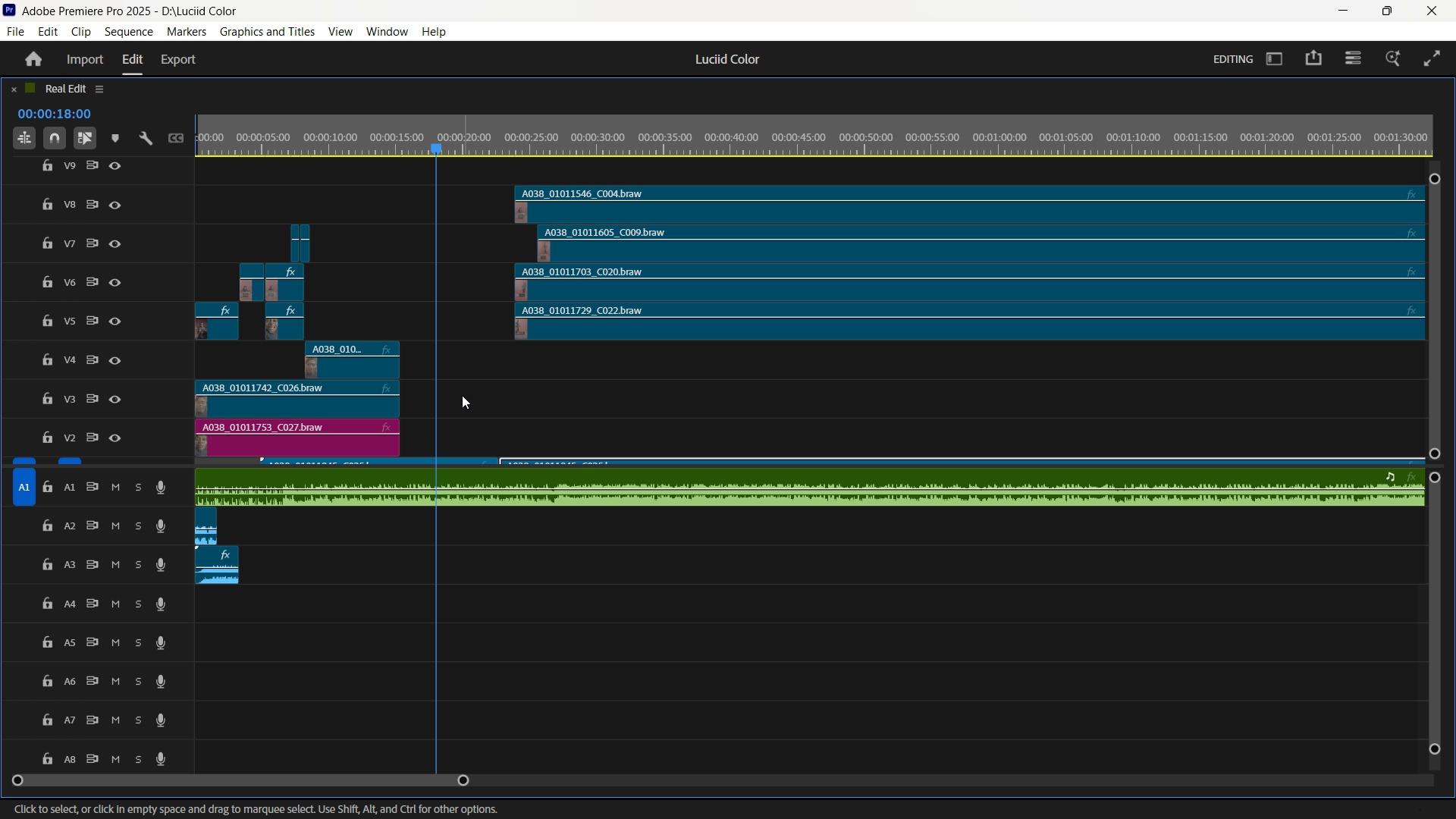 
key(Space)
 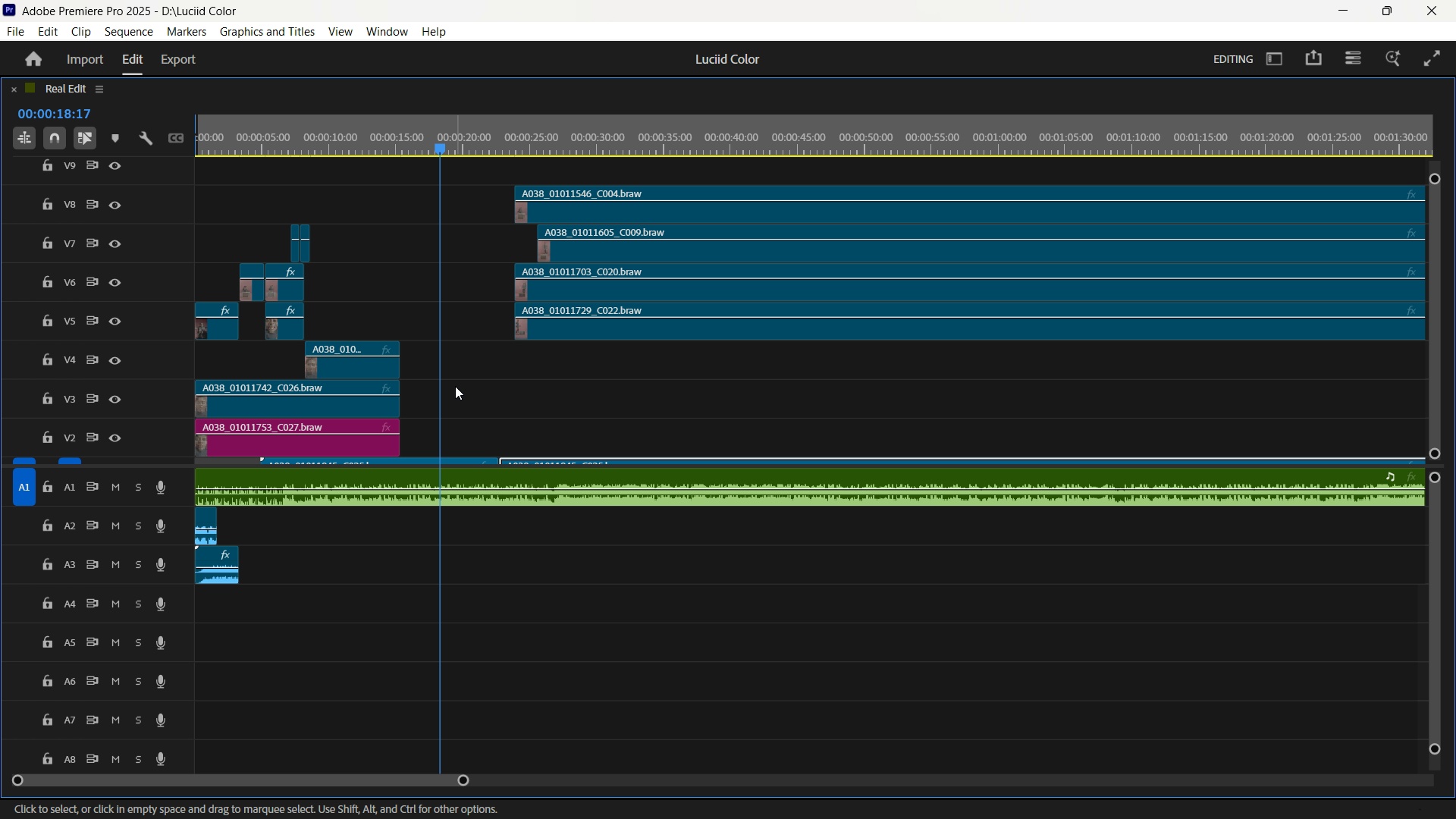 
key(Space)
 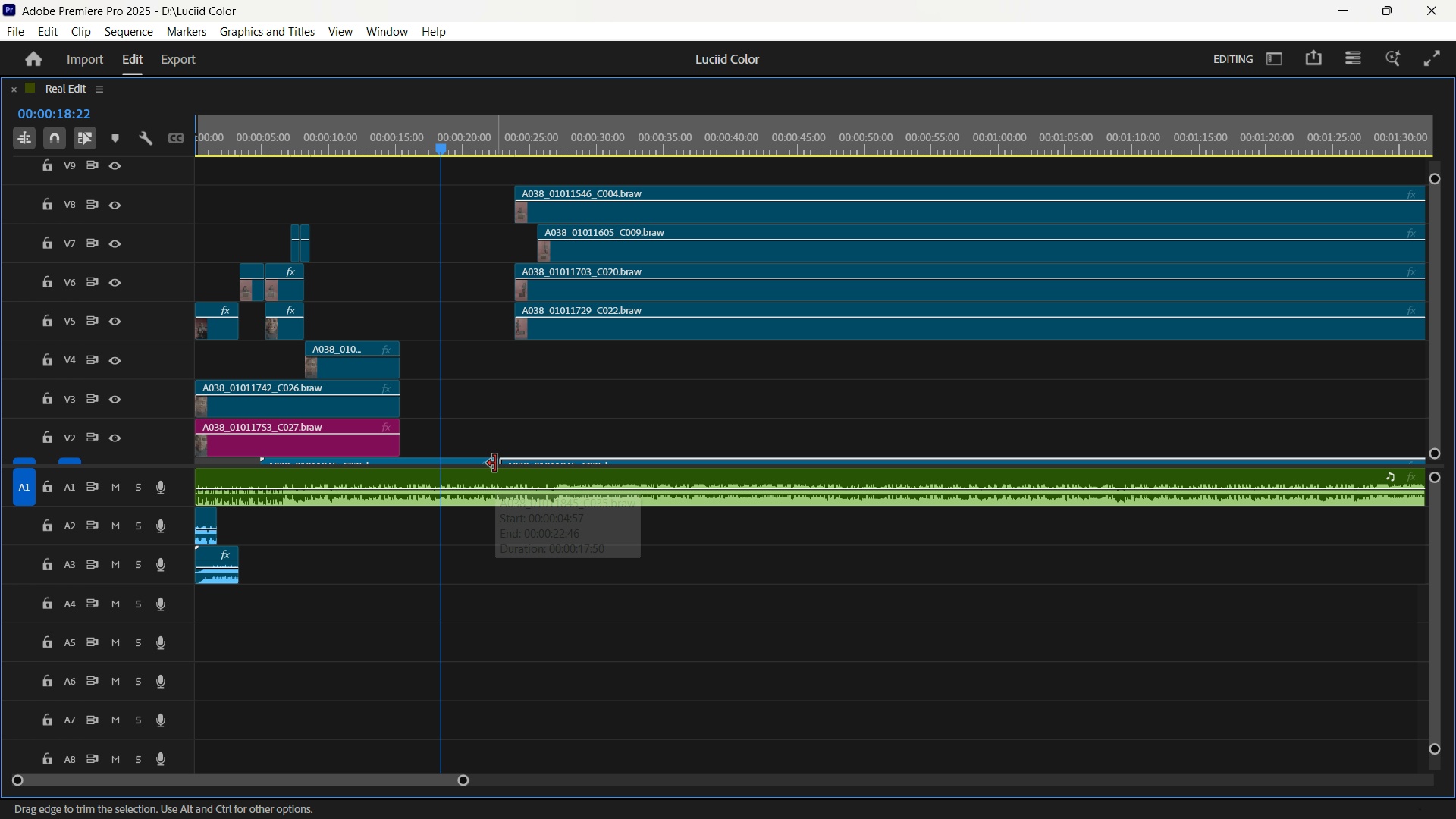 
key(Space)
 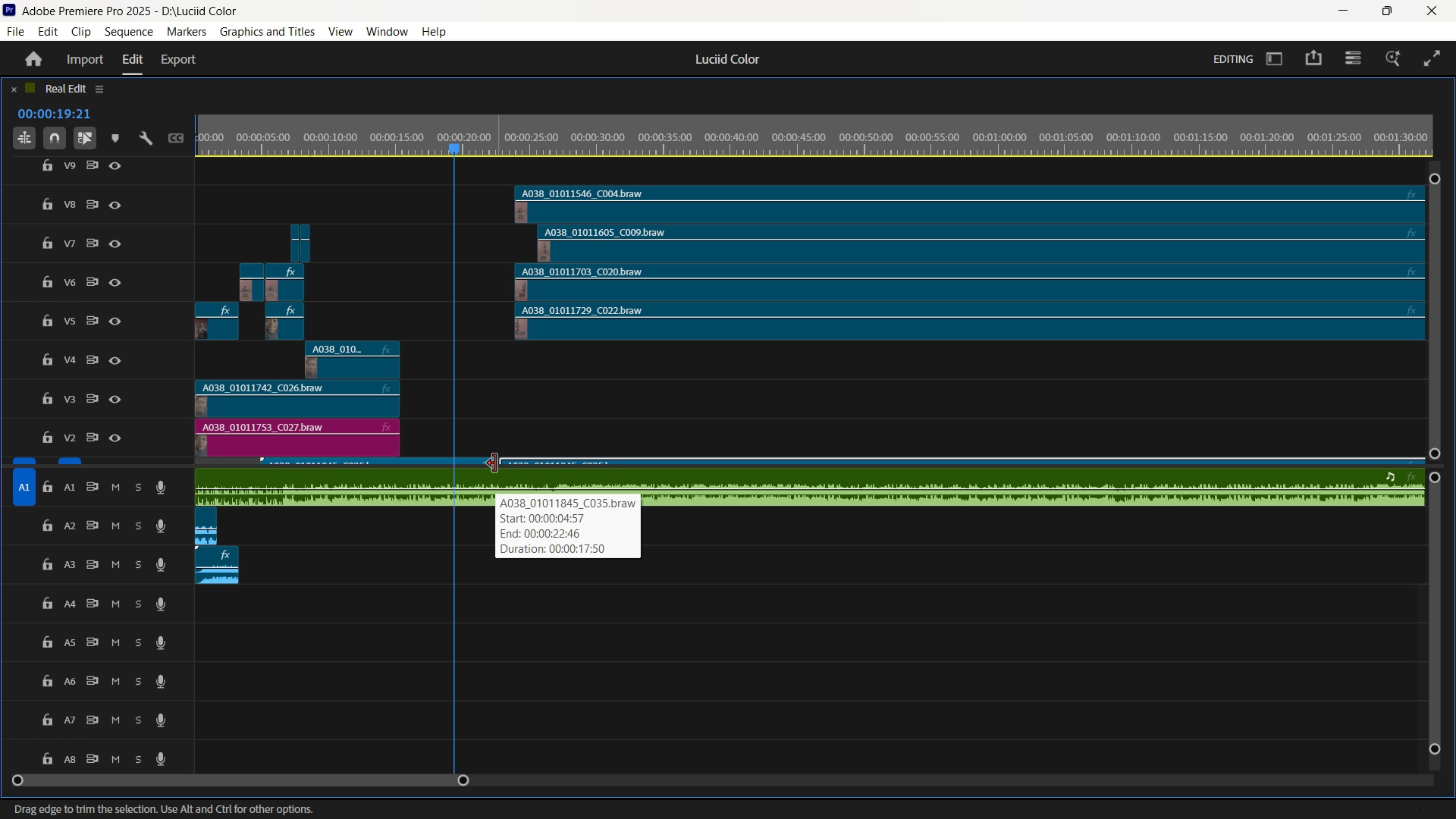 
key(Space)
 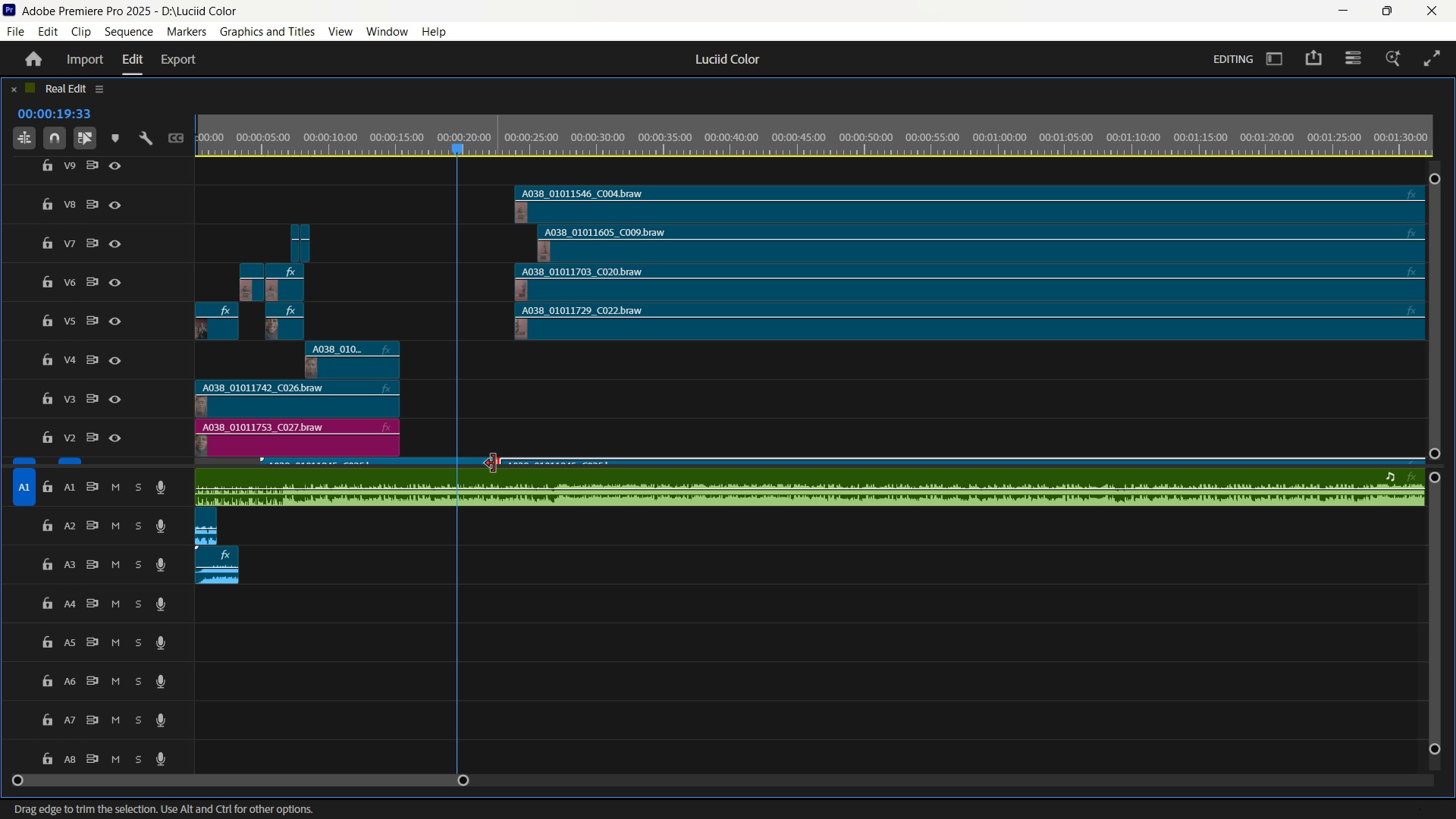 
left_click_drag(start_coordinate=[495, 463], to_coordinate=[462, 457])
 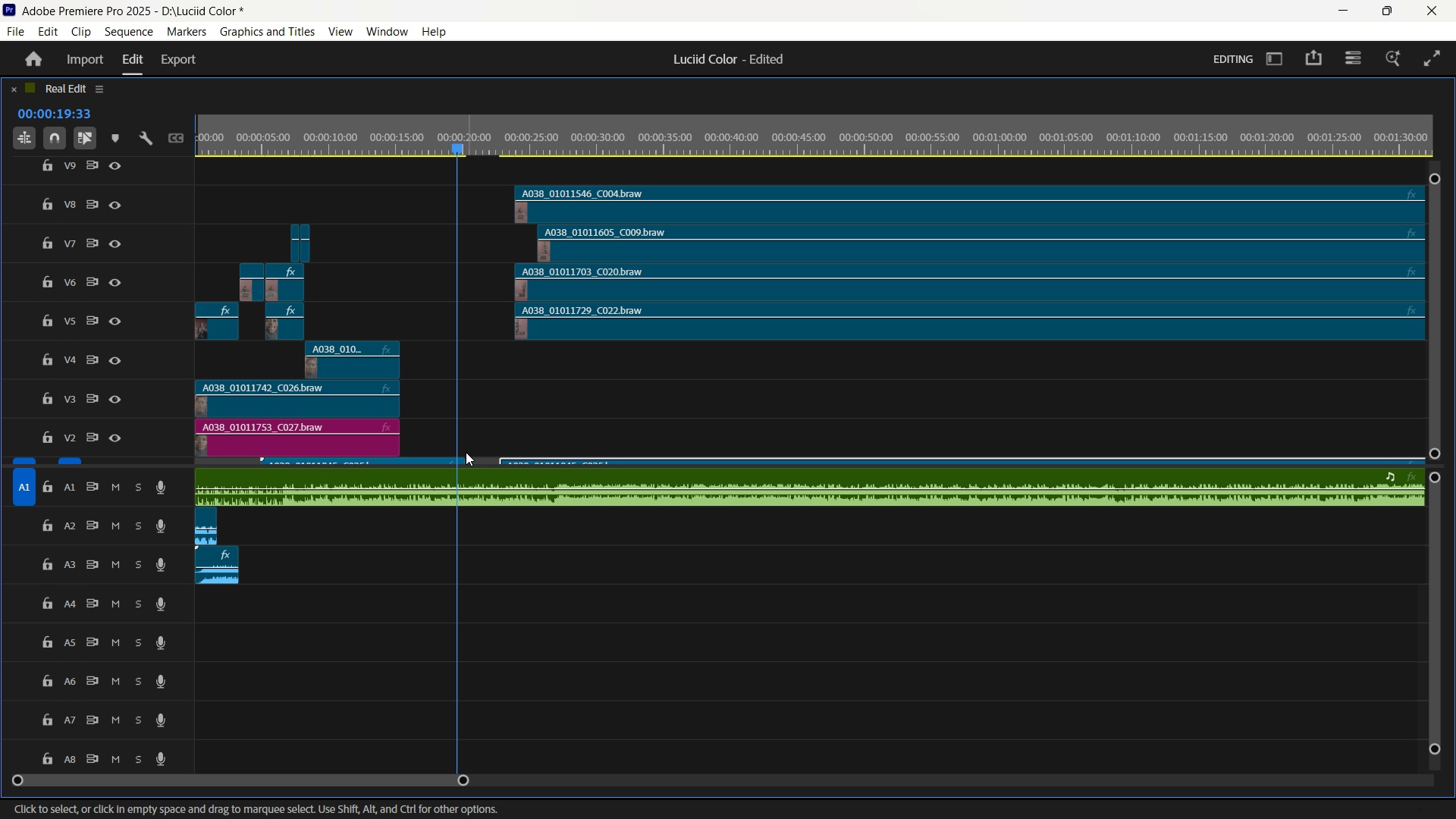 
hold_key(key=ControlLeft, duration=0.89)